 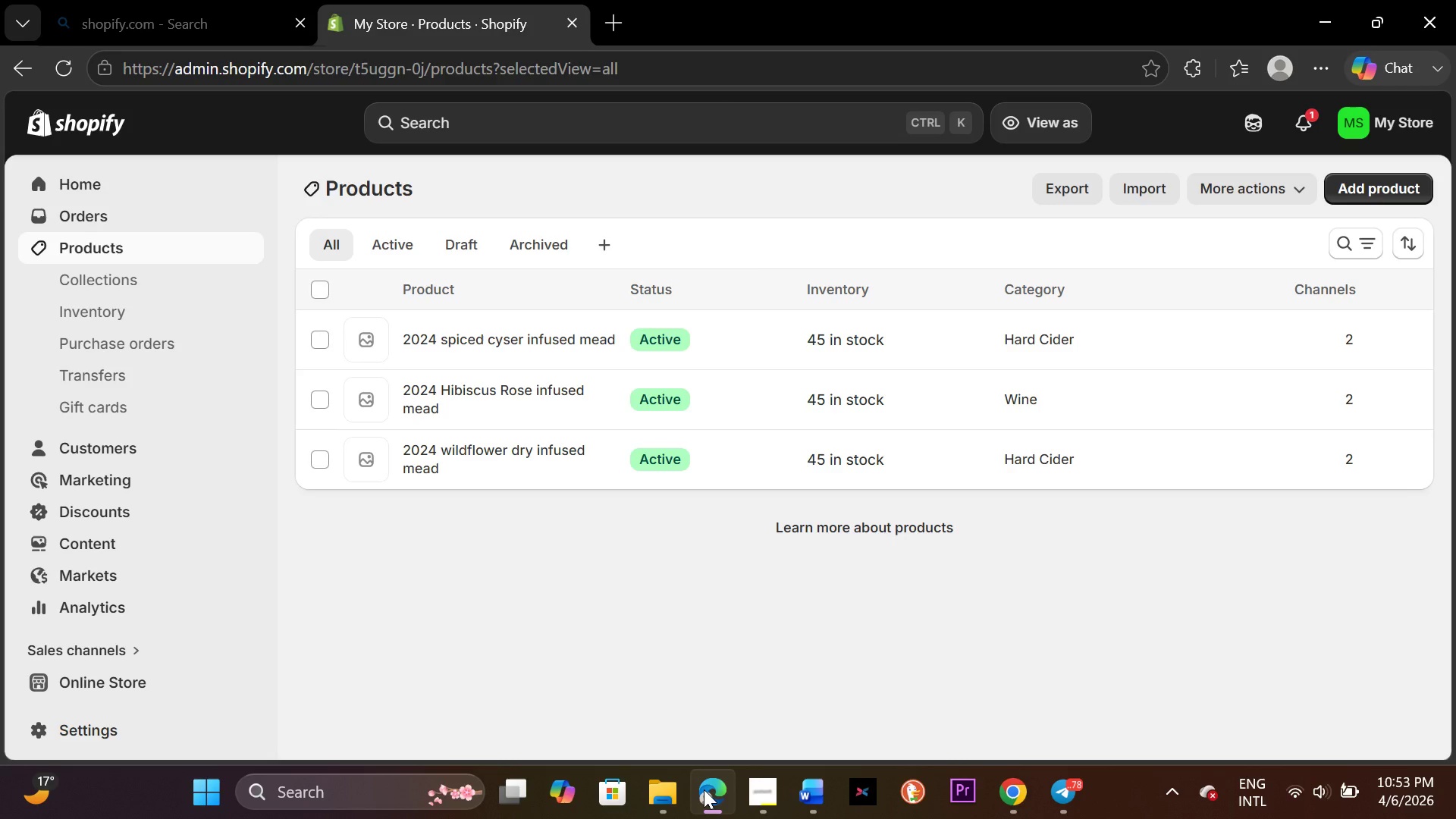 
left_click([1358, 190])
 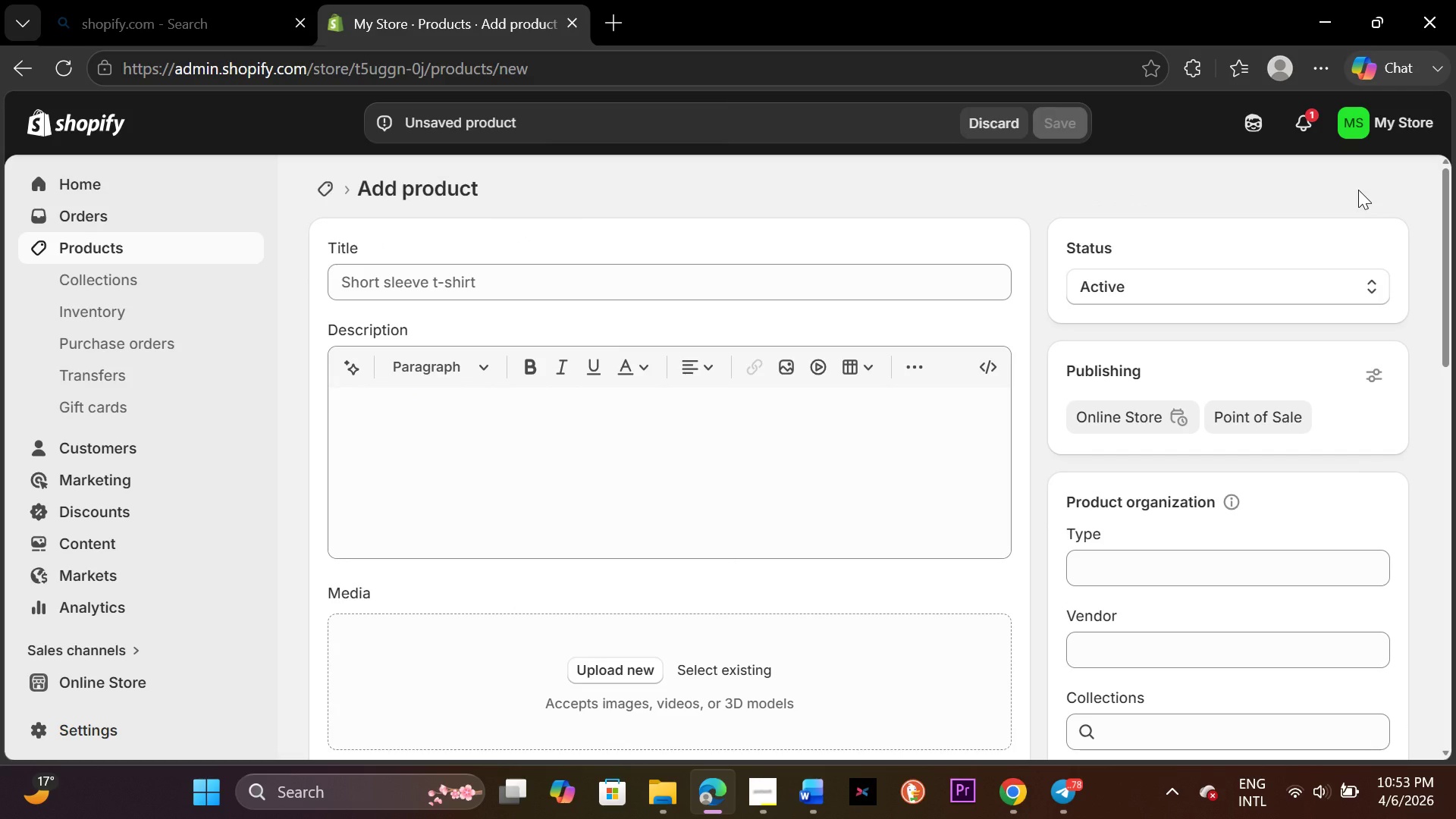 
wait(9.91)
 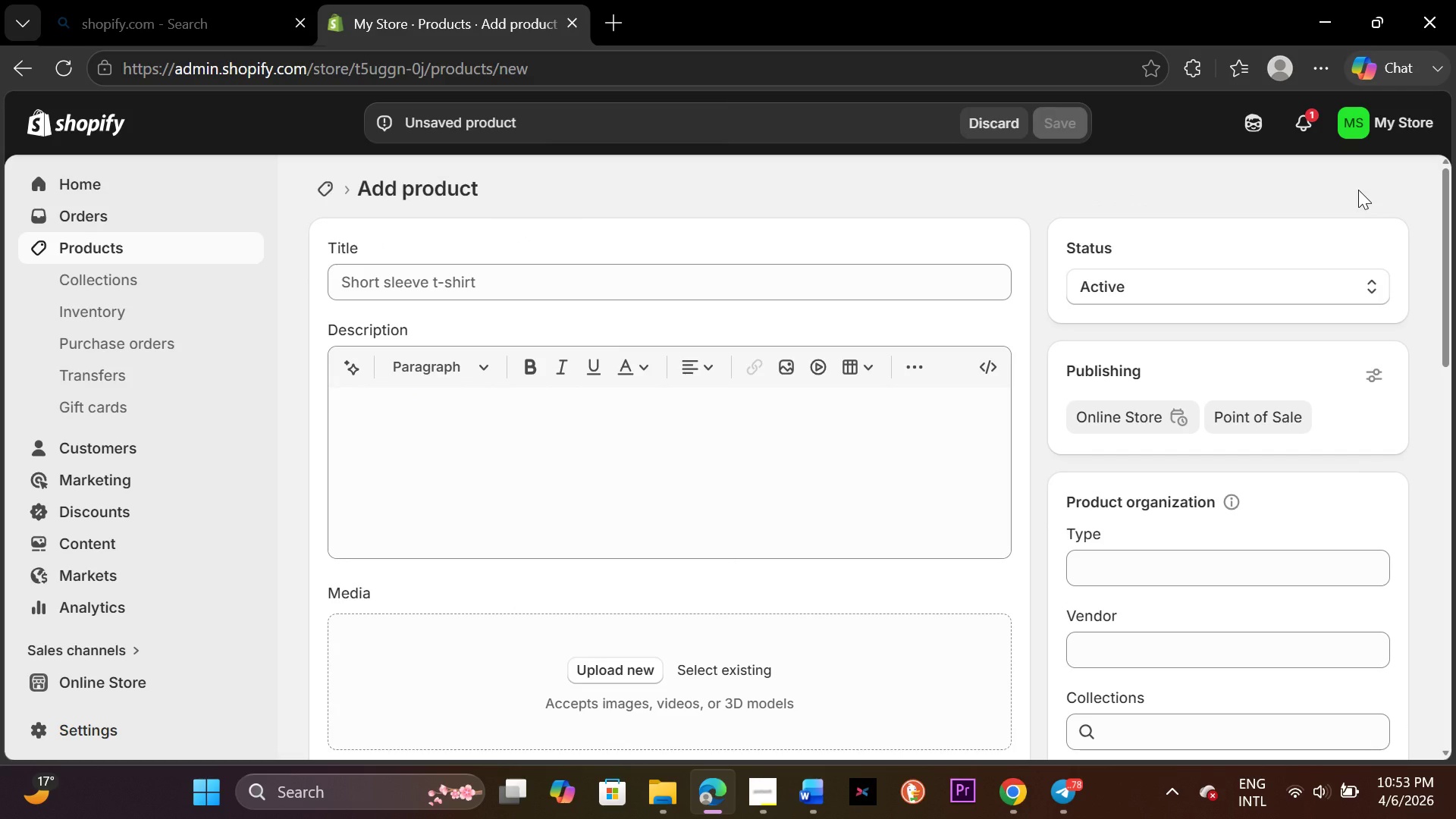 
left_click([406, 287])
 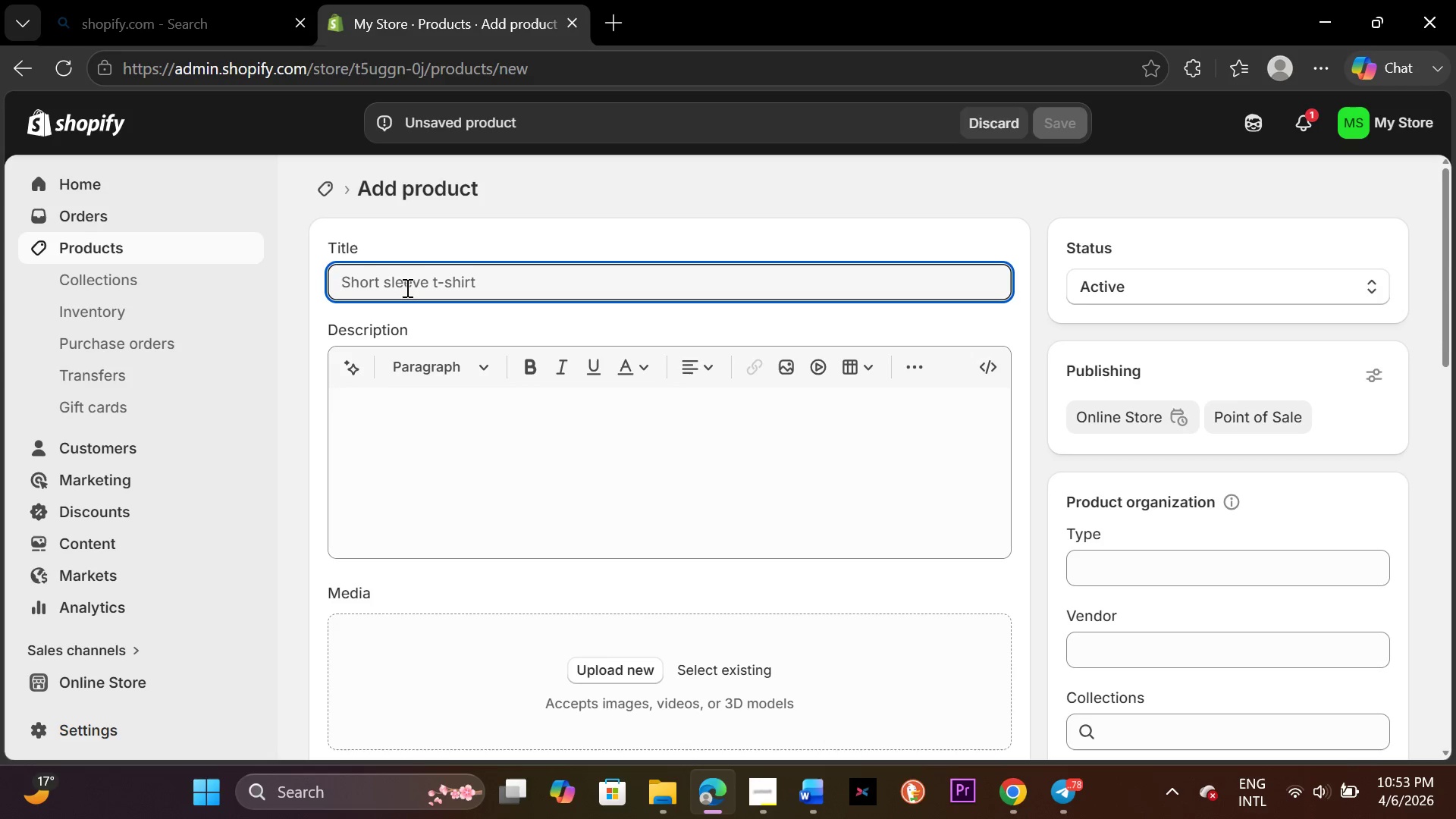 
type(2024 Lavender bliss)
 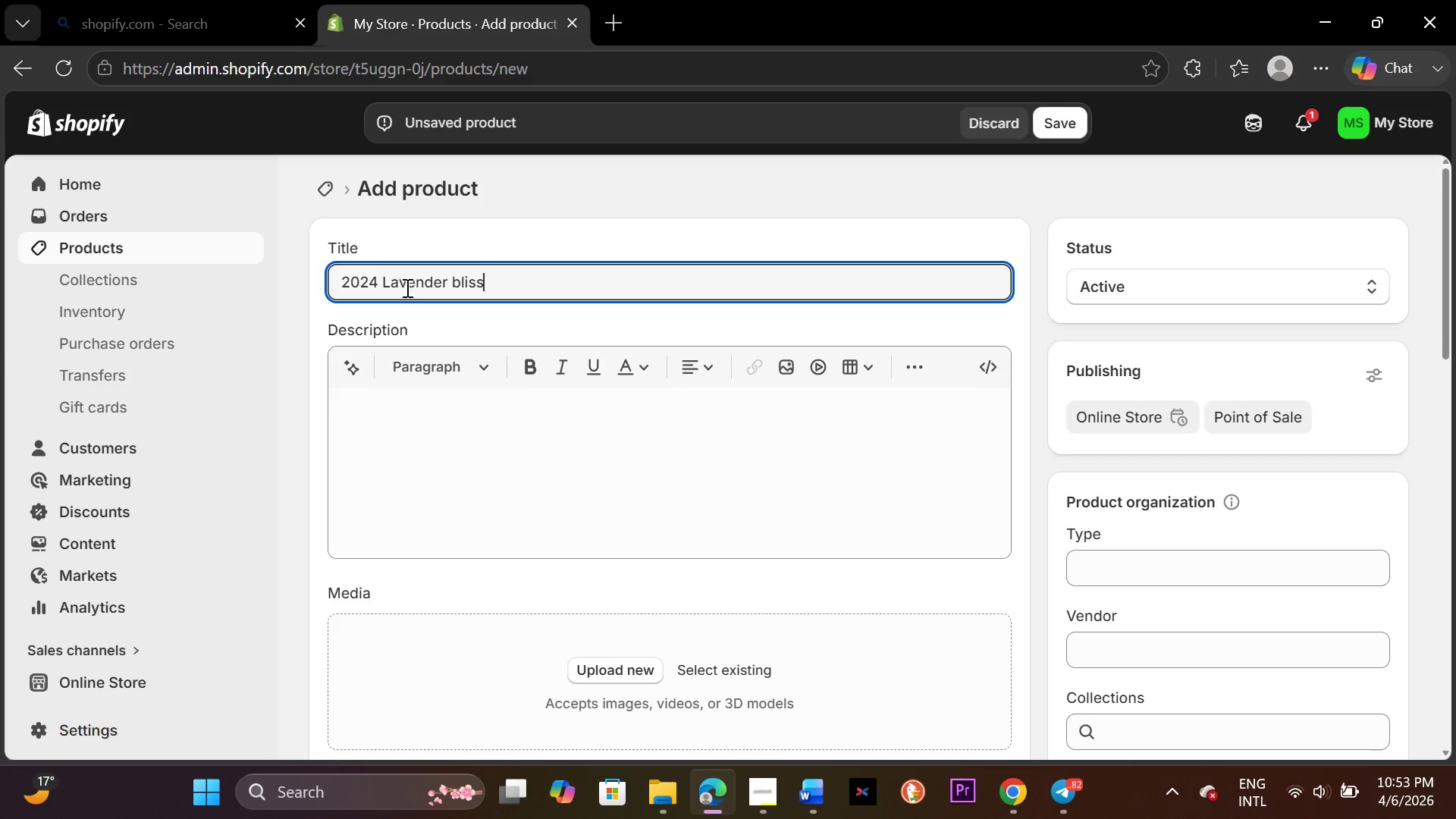 
type( infused mead)
 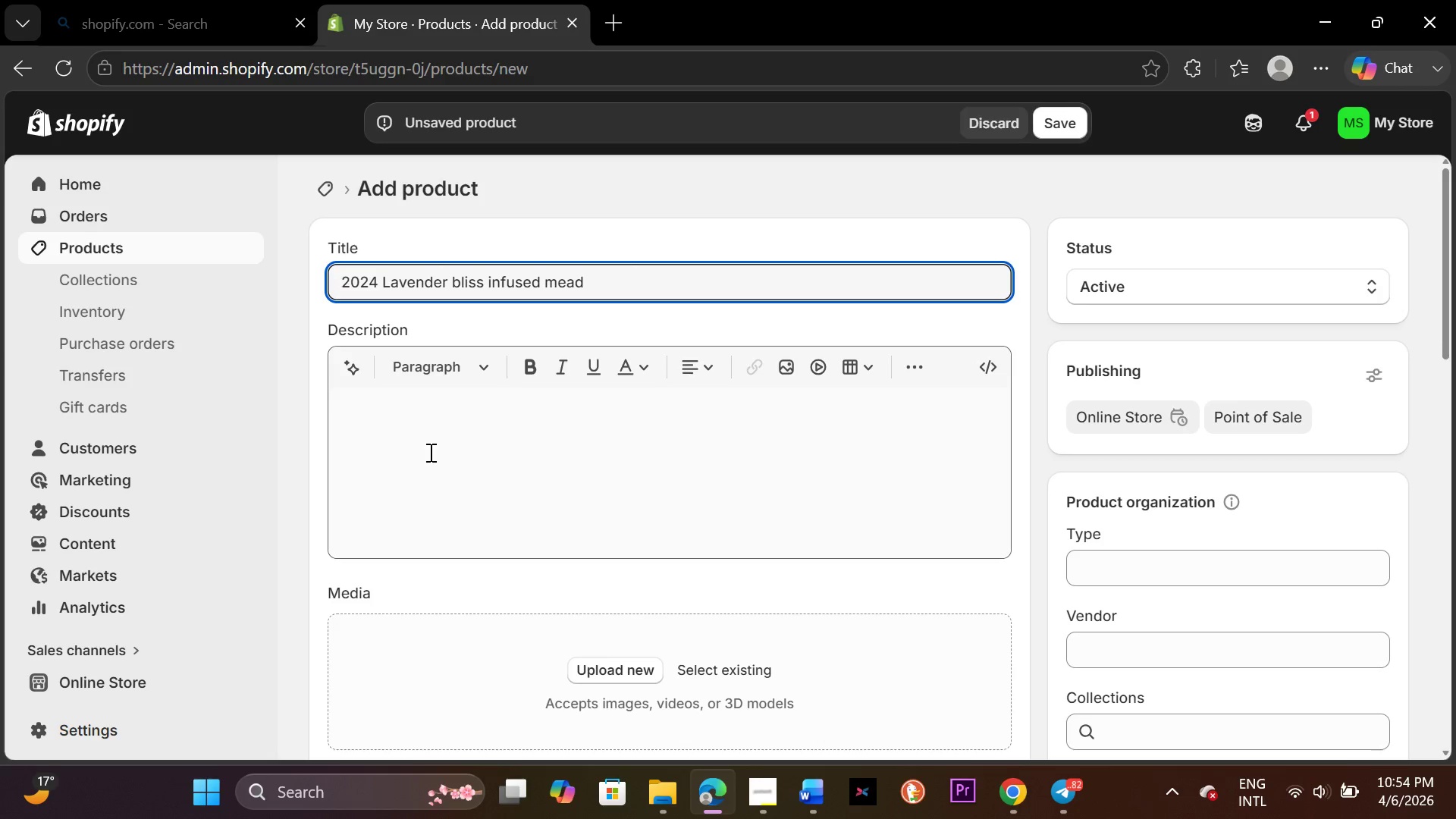 
left_click([1113, 573])
 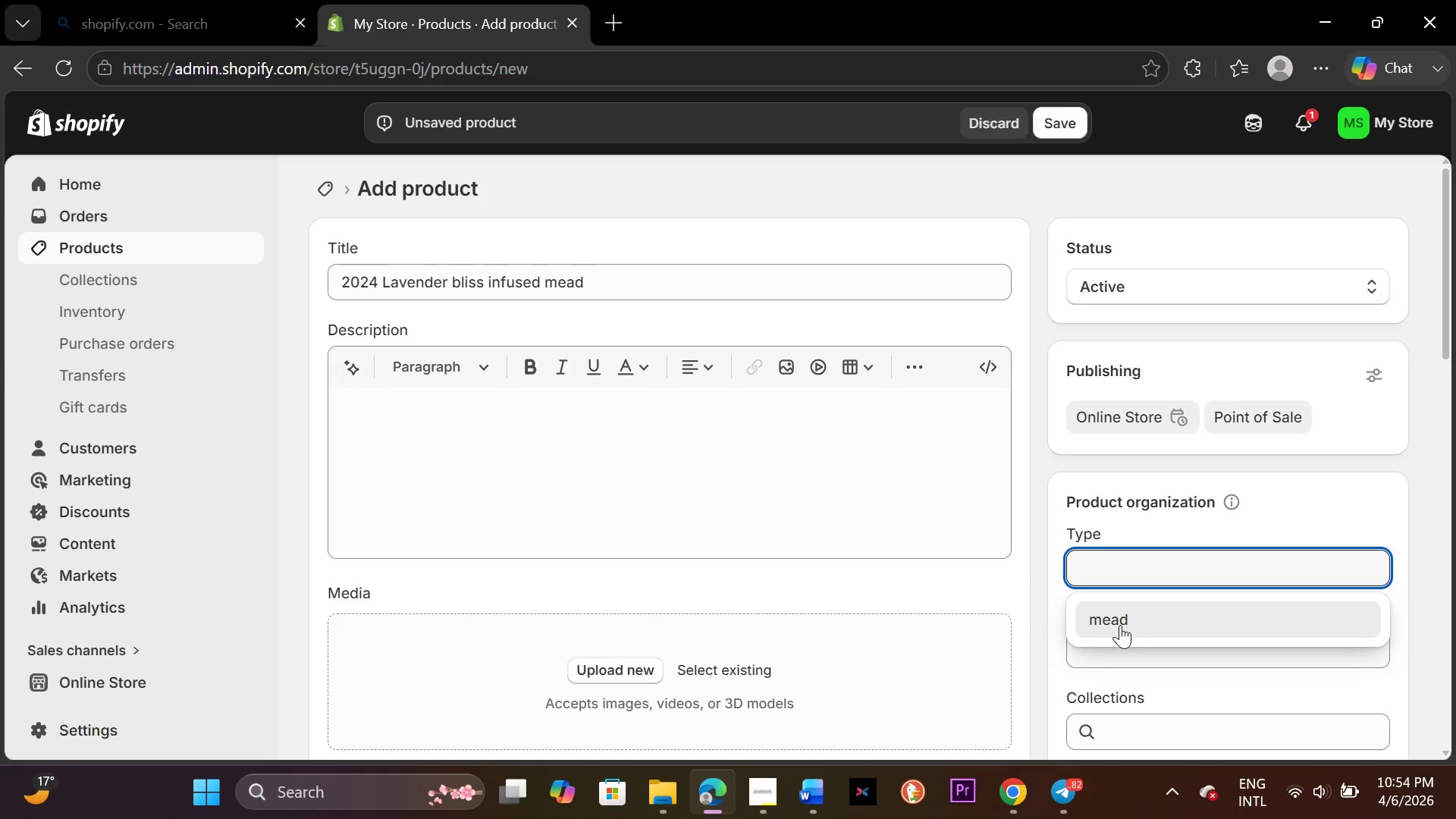 
left_click([1120, 622])
 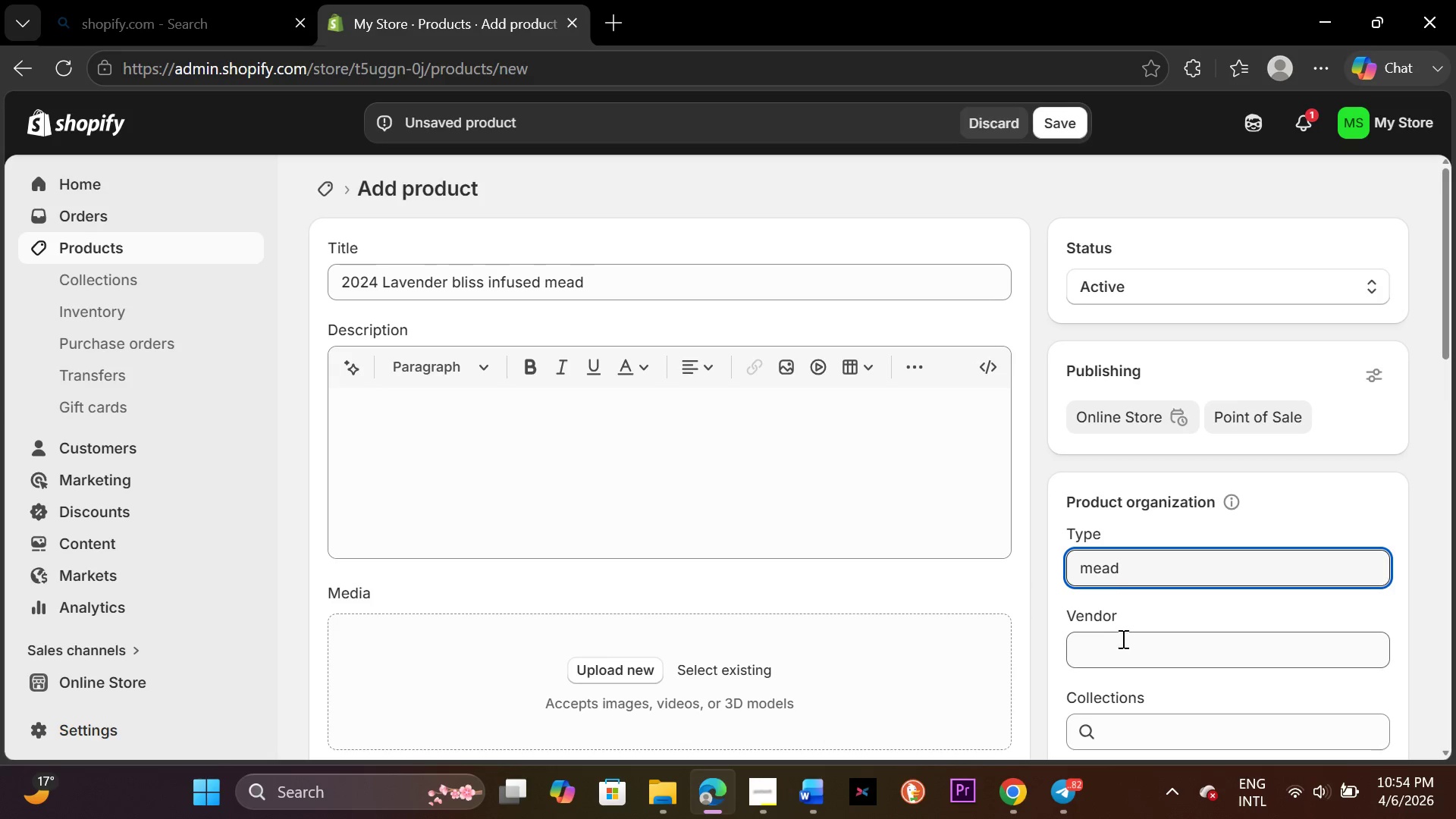 
left_click([1122, 641])
 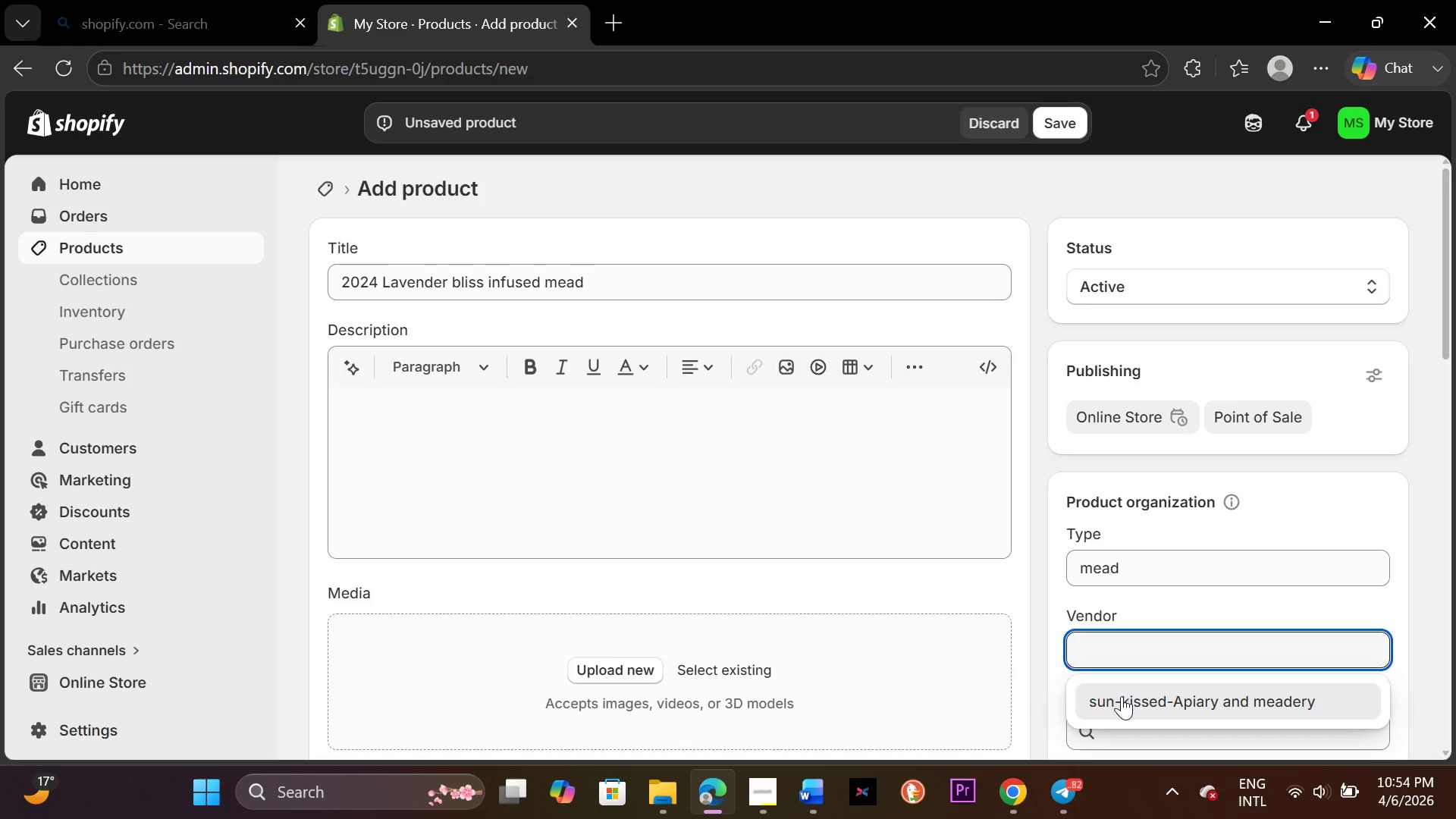 
left_click([1122, 696])
 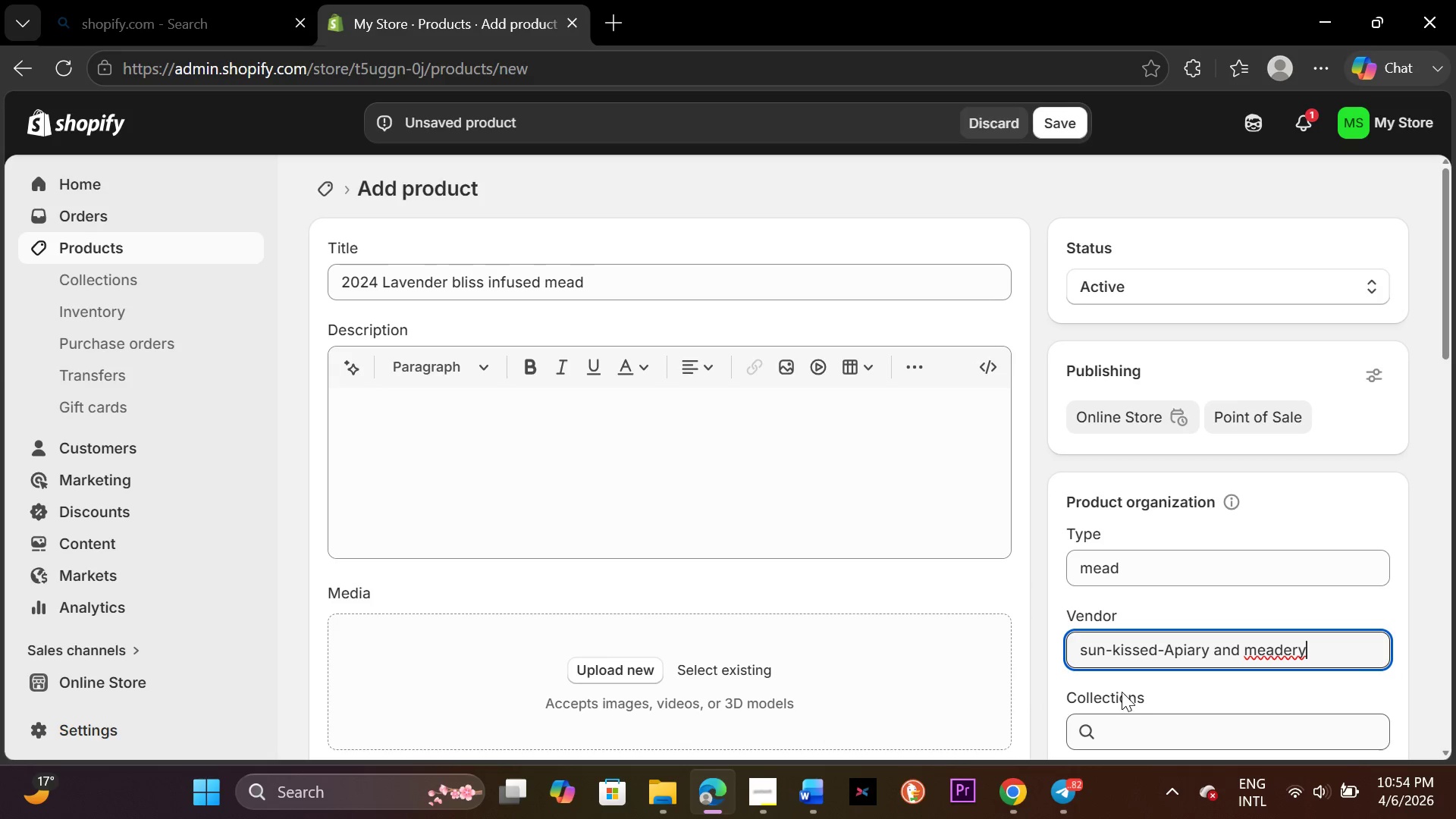 
scroll: coordinate [1122, 690], scroll_direction: down, amount: 2.0
 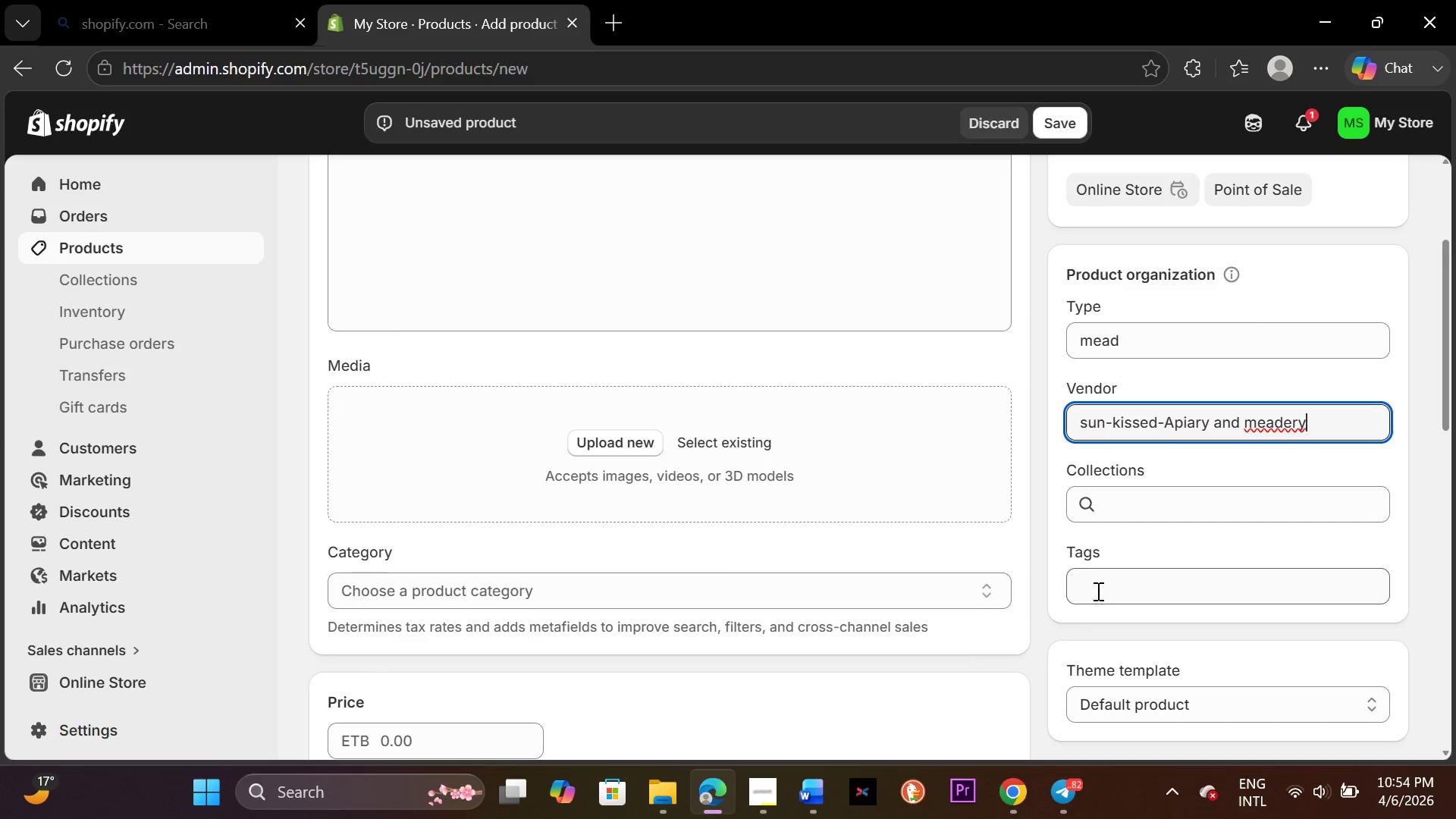 
left_click([1098, 585])
 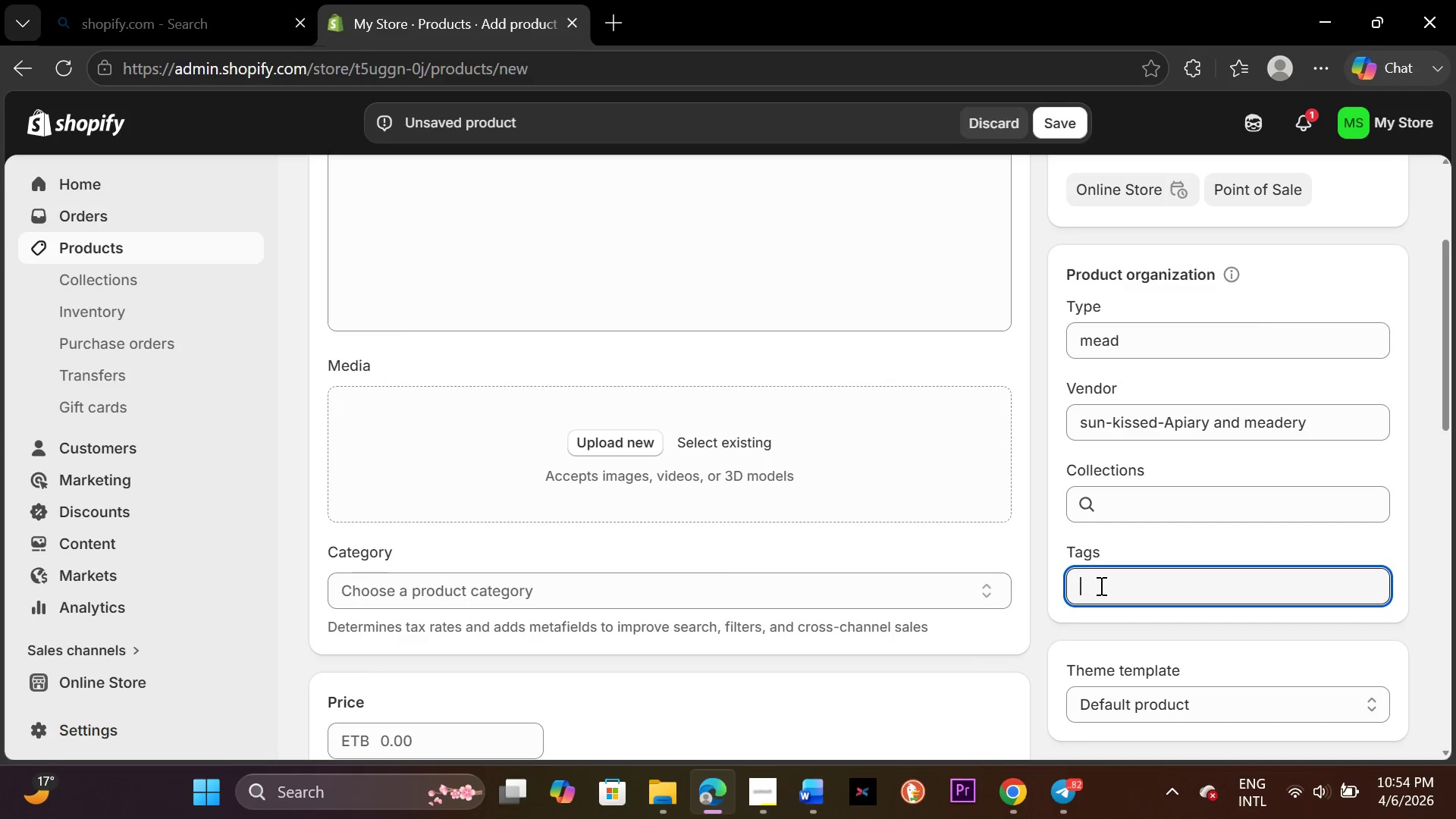 
type(seasonal,carbonated750ml)
 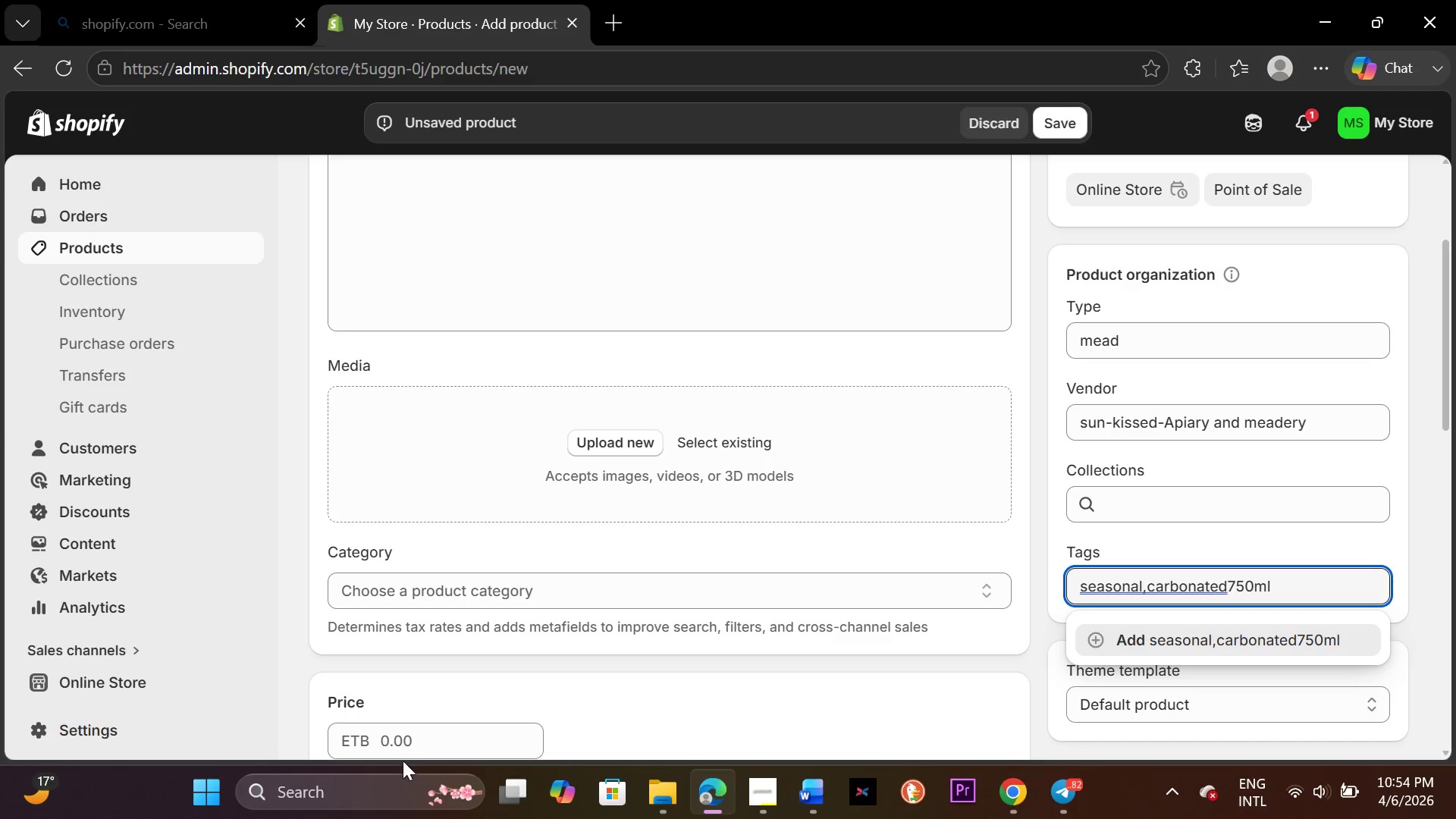 
left_click([390, 736])
 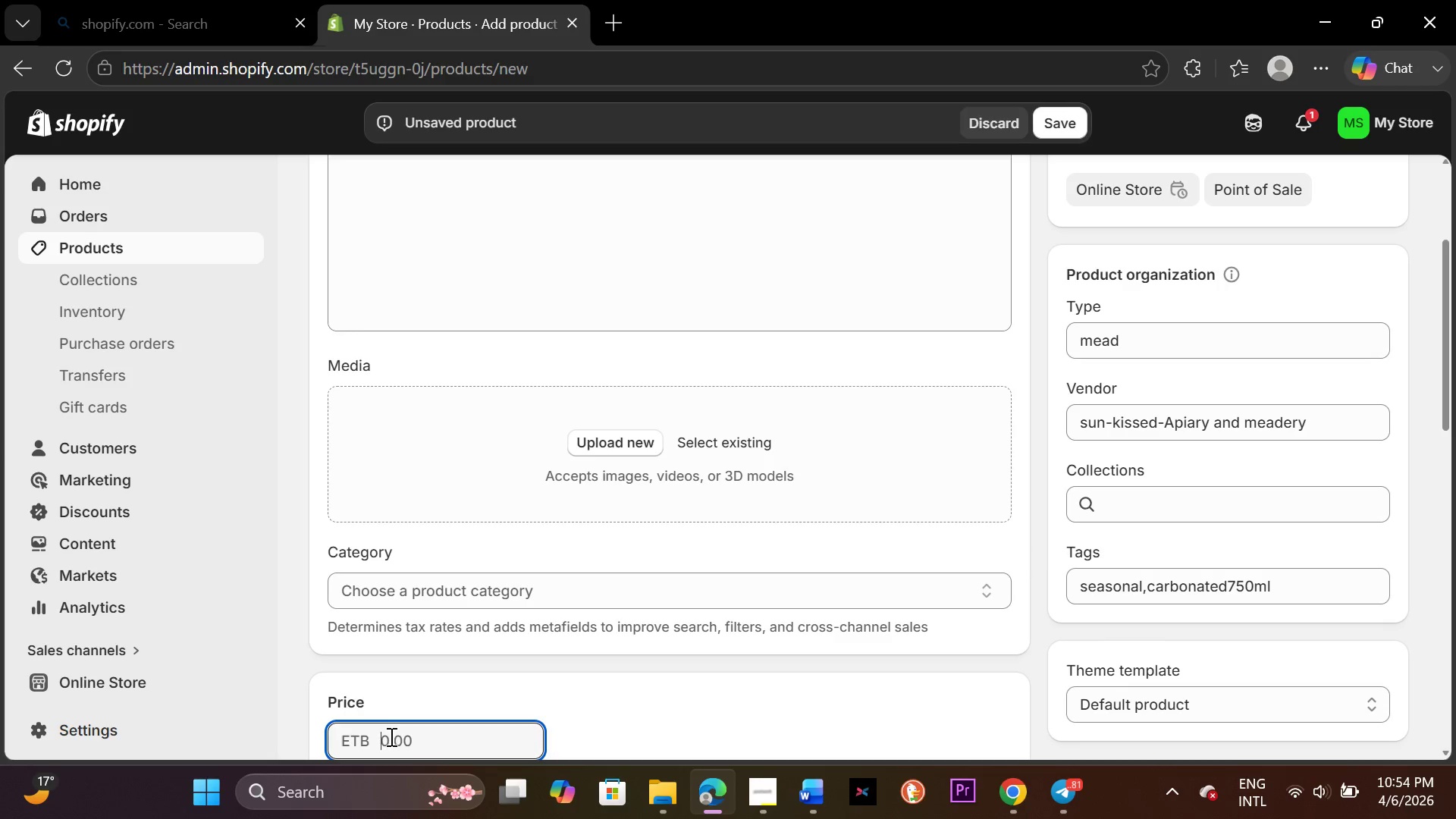 
type(22.0)
 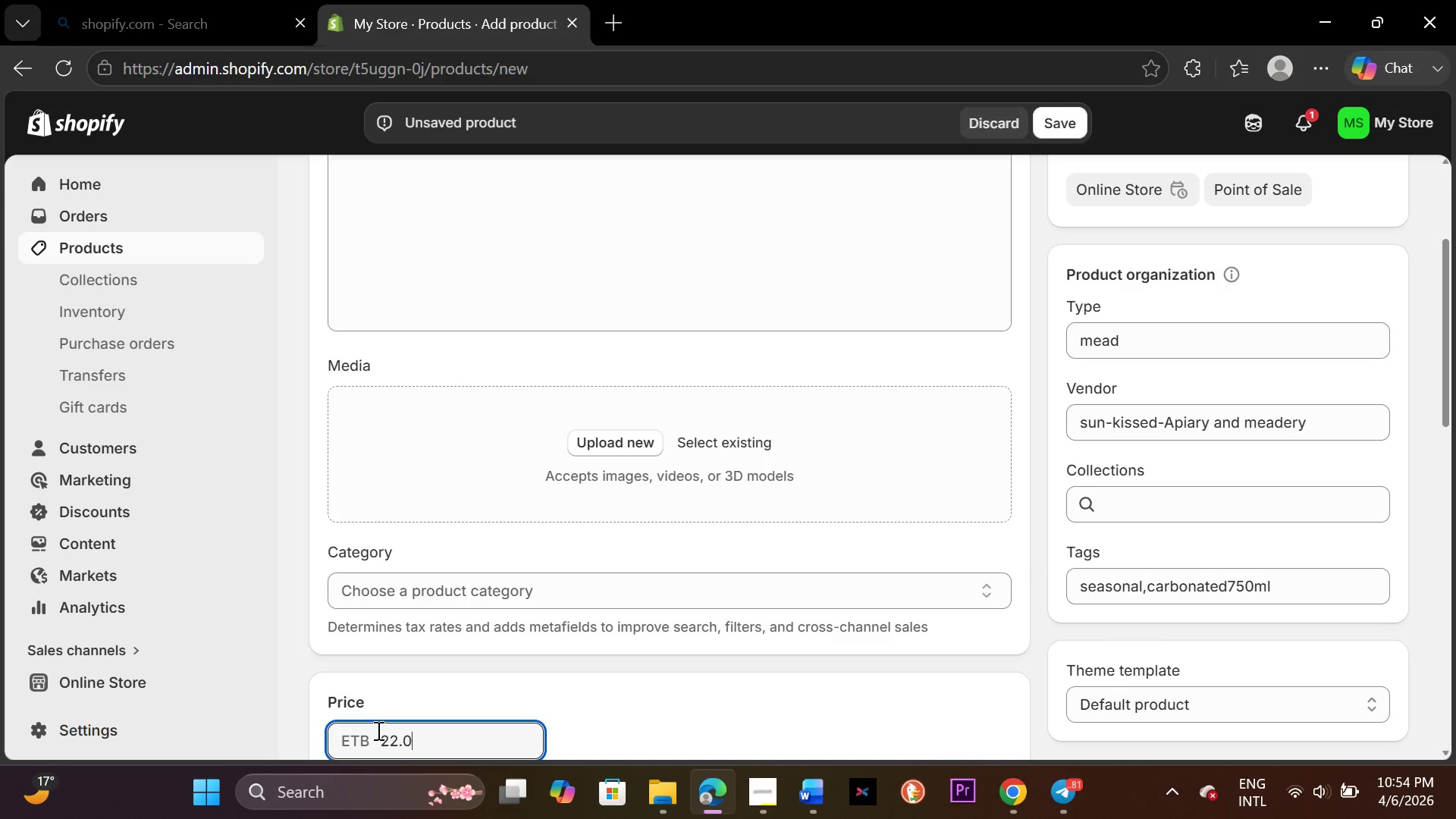 
scroll: coordinate [377, 730], scroll_direction: down, amount: 4.0
 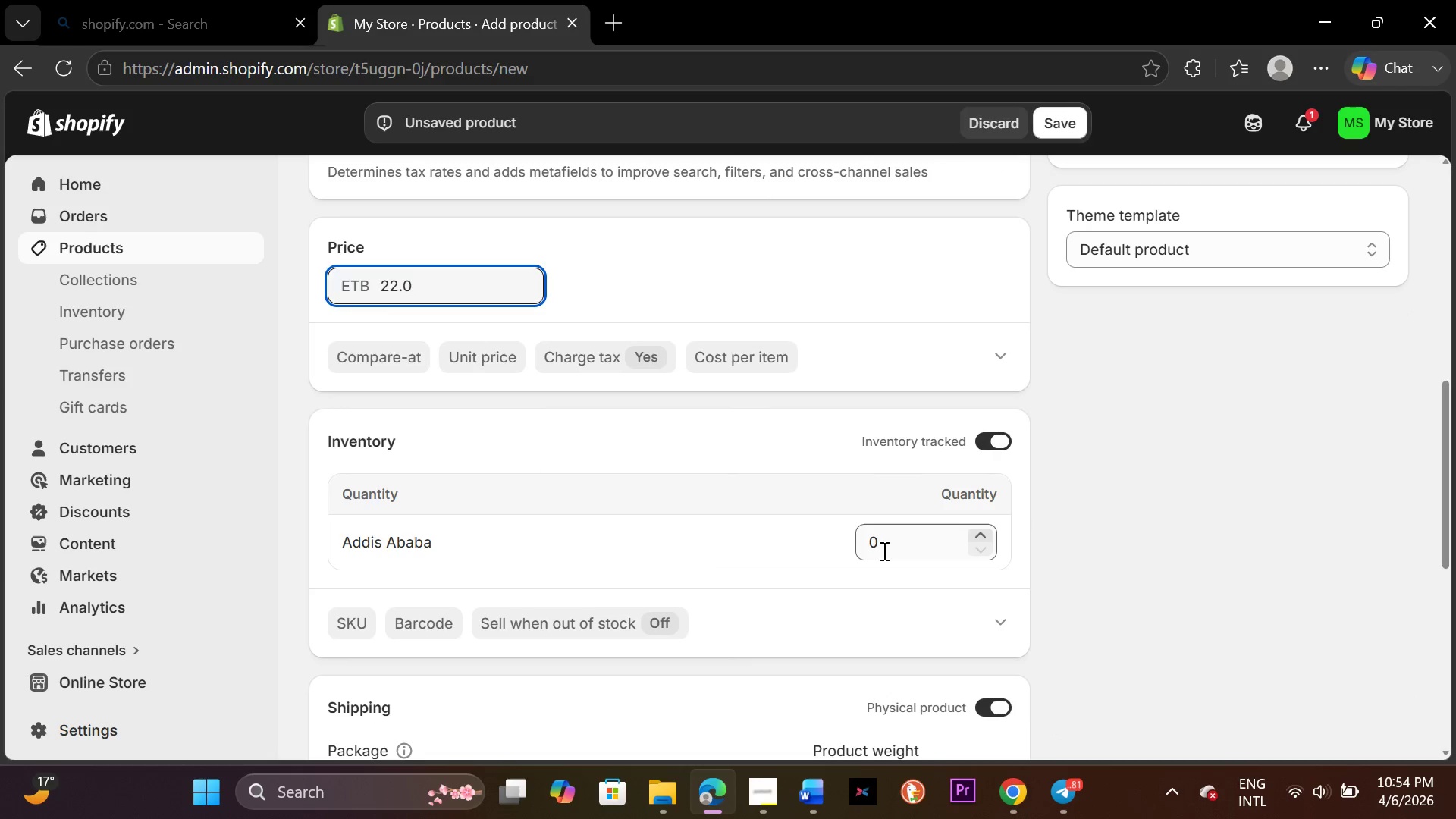 
left_click([880, 548])
 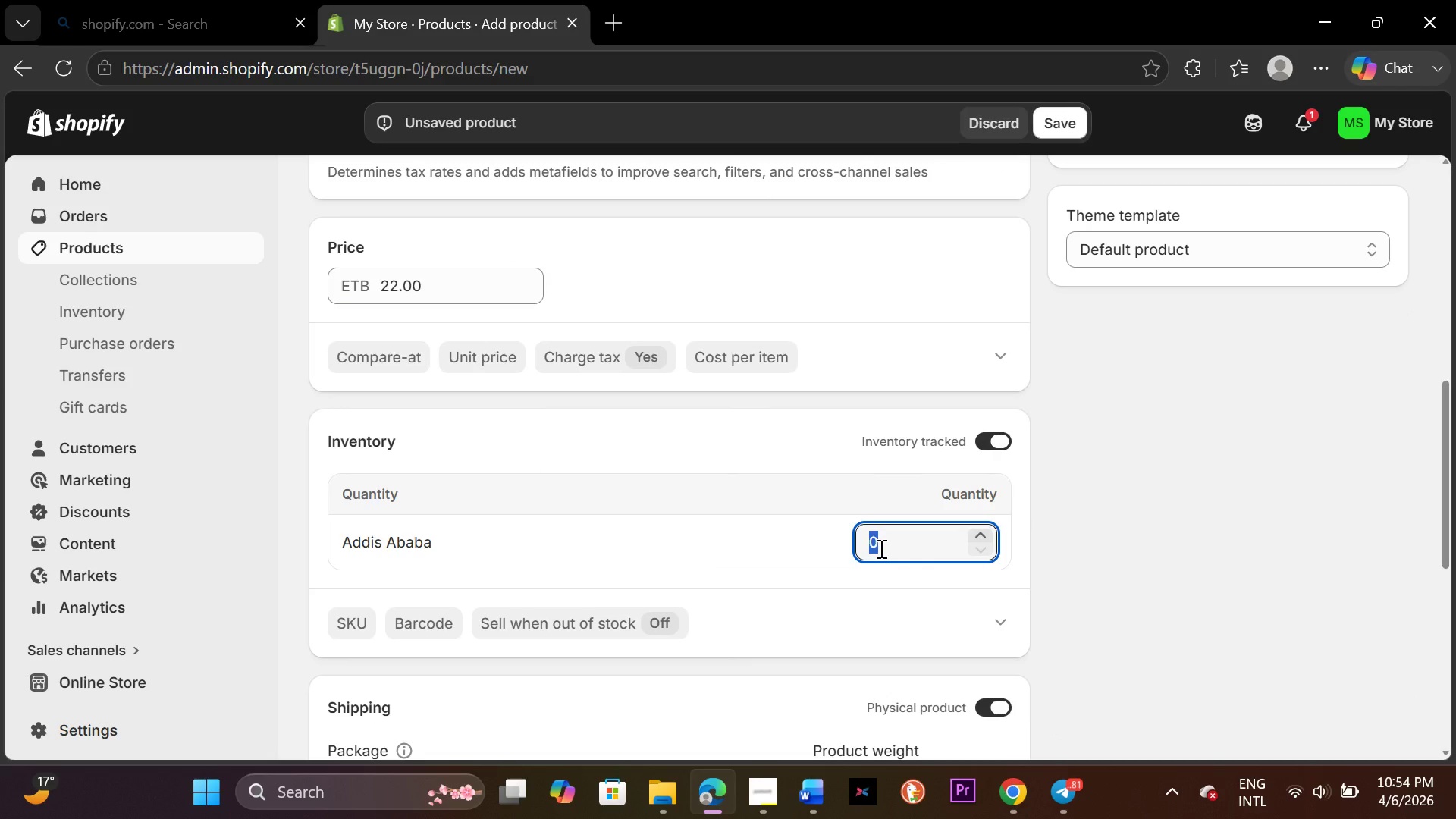 
type(45)
 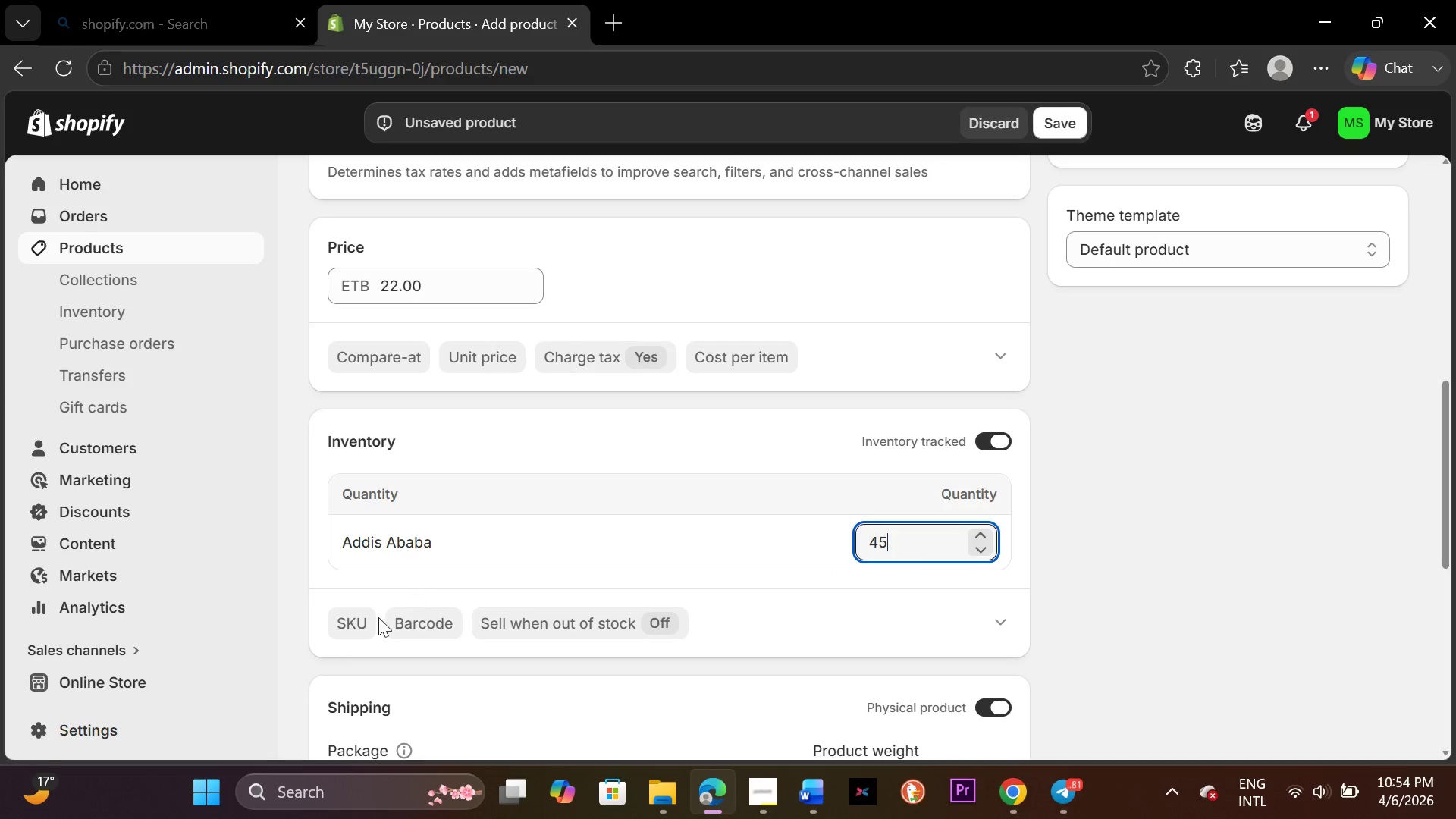 
left_click([345, 626])
 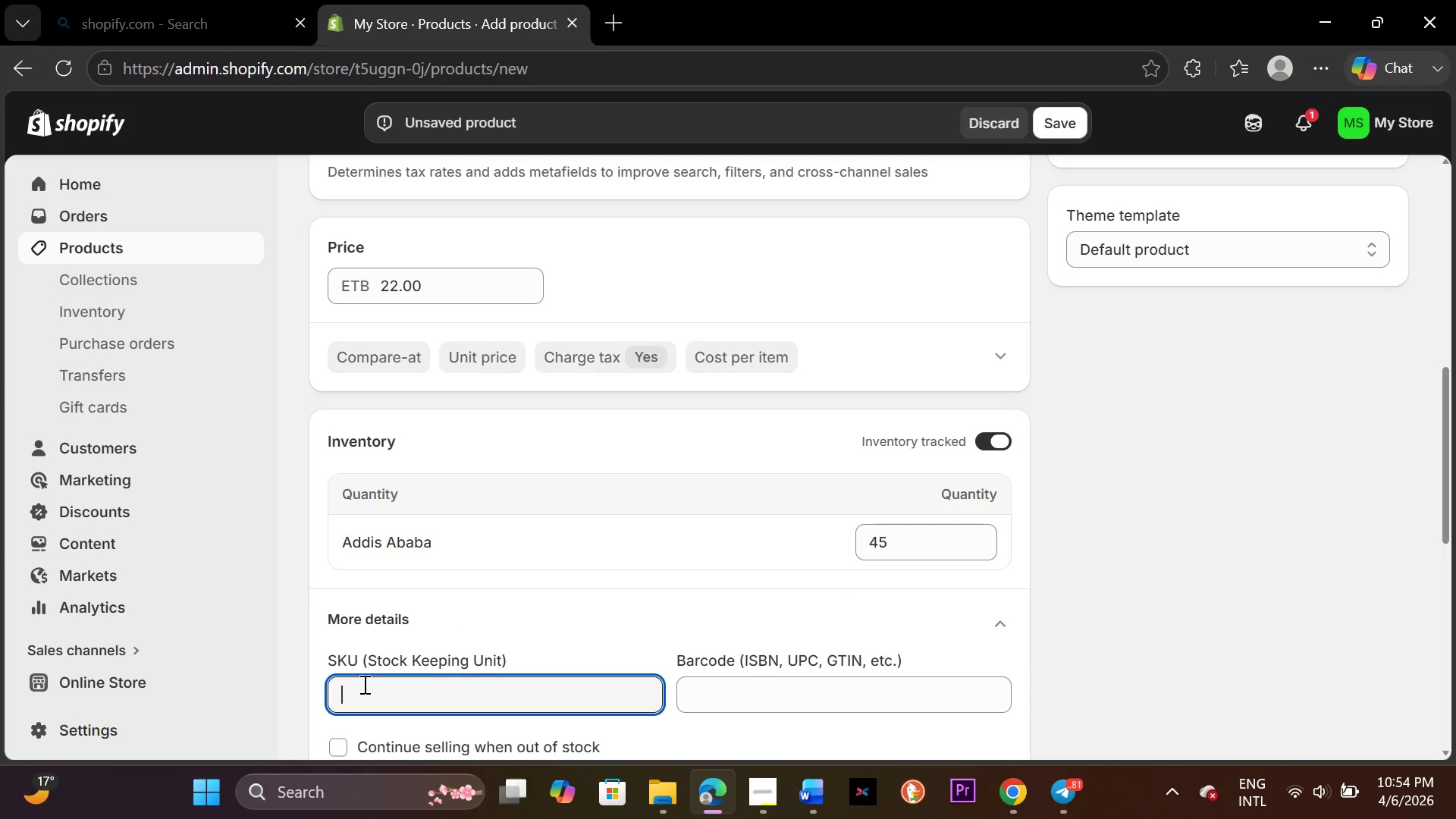 
type(s)
key(Backspace)
type(SKW-24)
 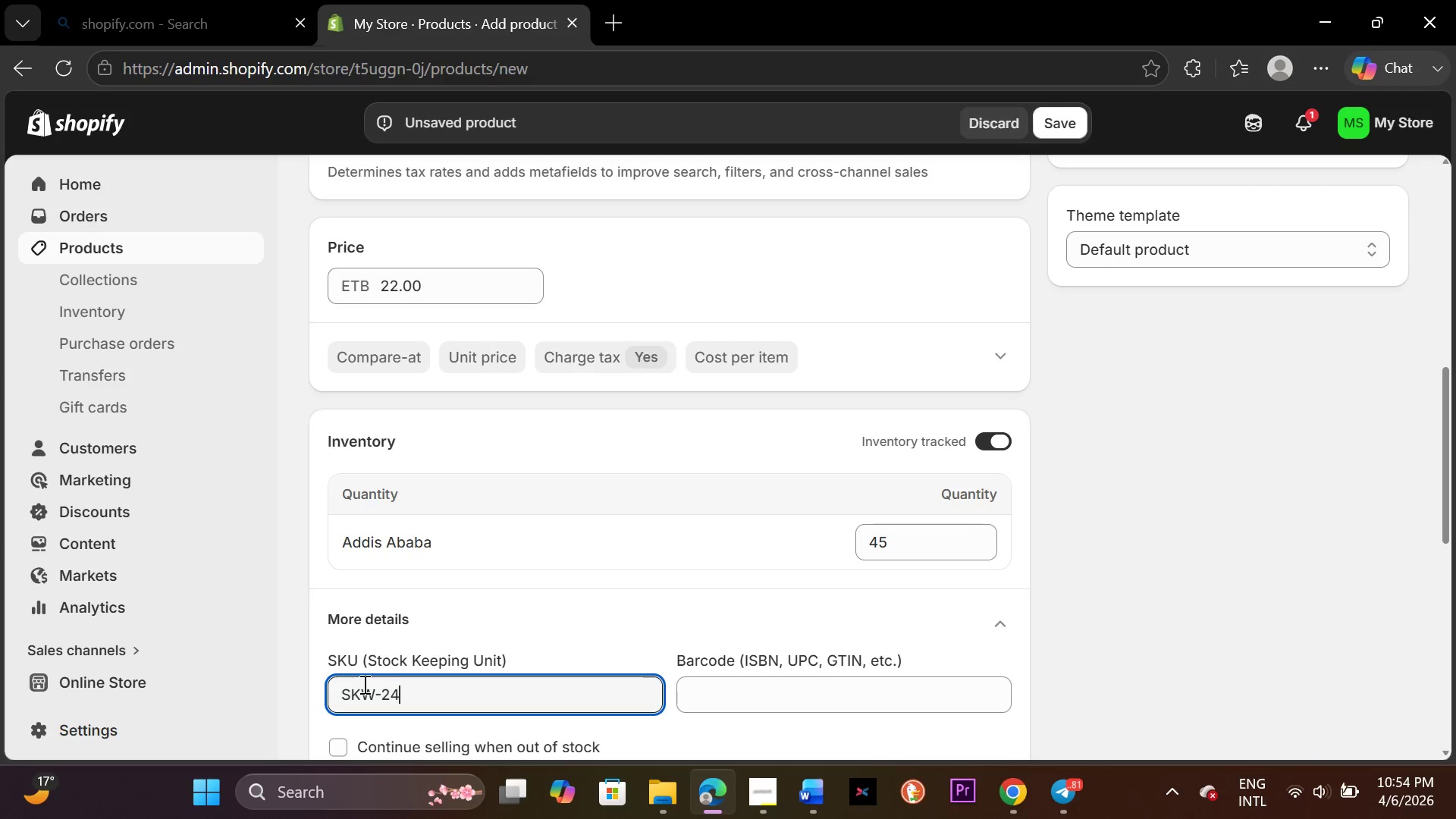 
type(-LN)
key(Backspace)
type(VND)
 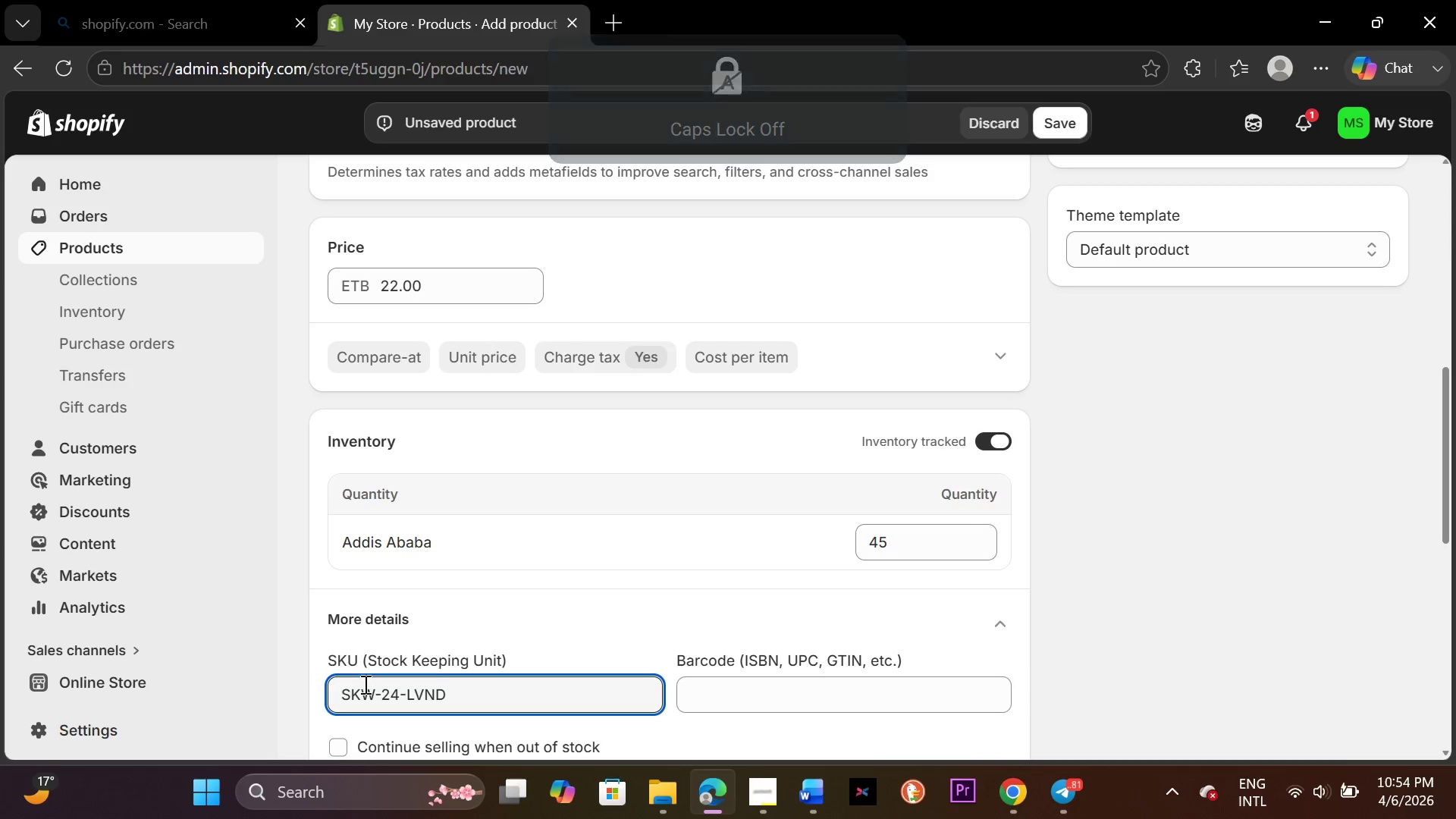 
scroll: coordinate [364, 684], scroll_direction: down, amount: 4.0
 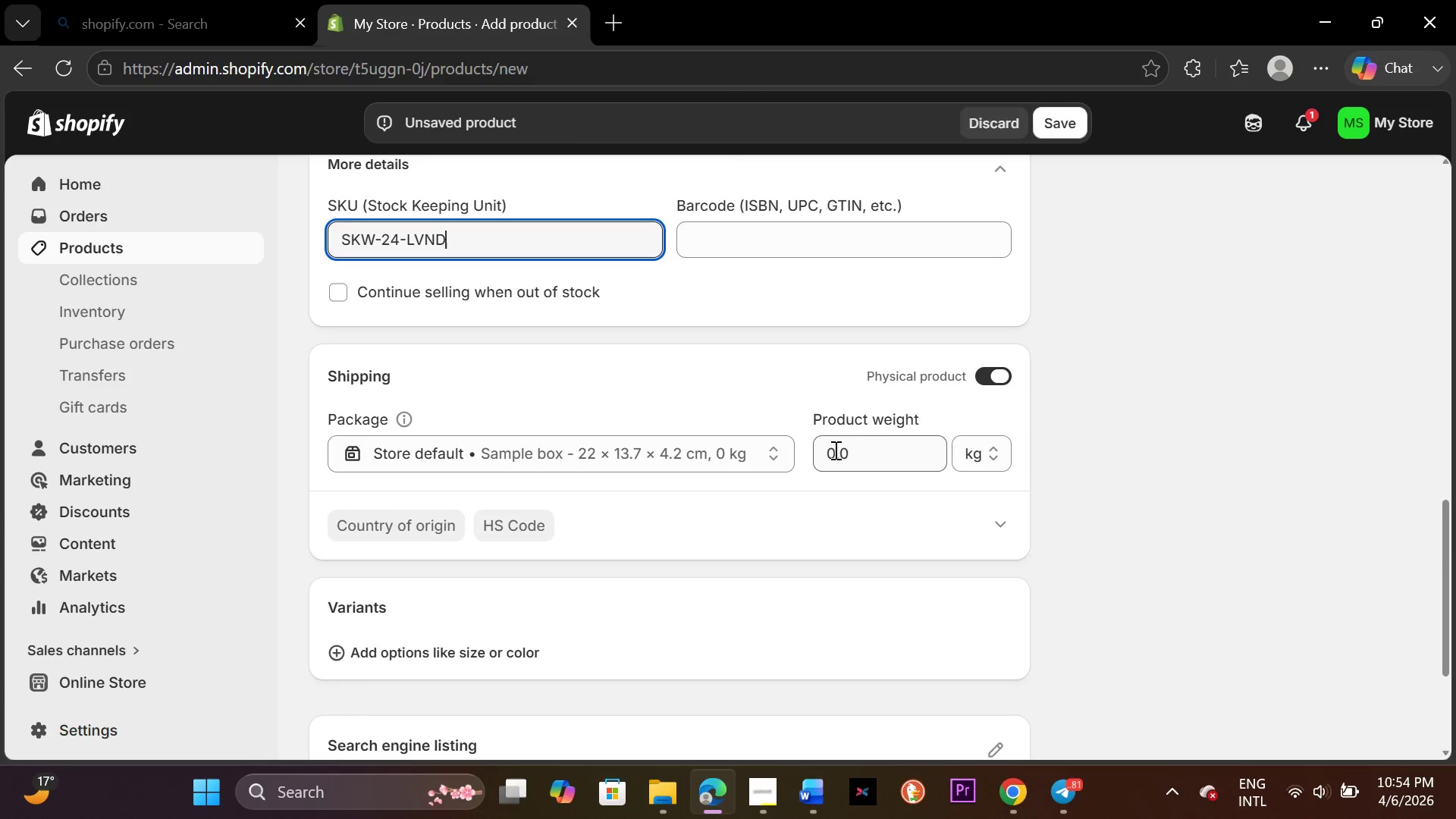 
left_click([833, 451])
 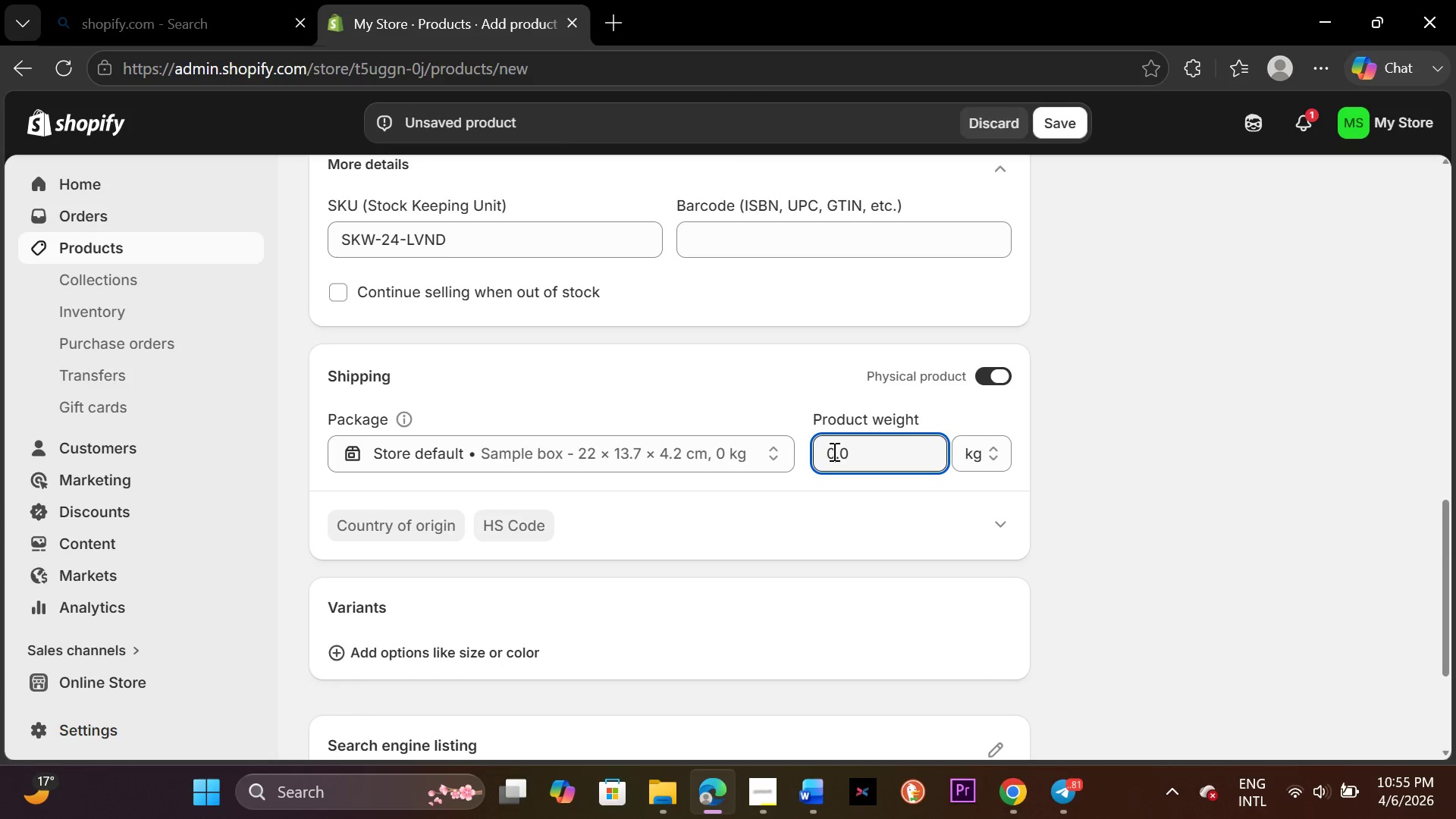 
key(Backspace)
 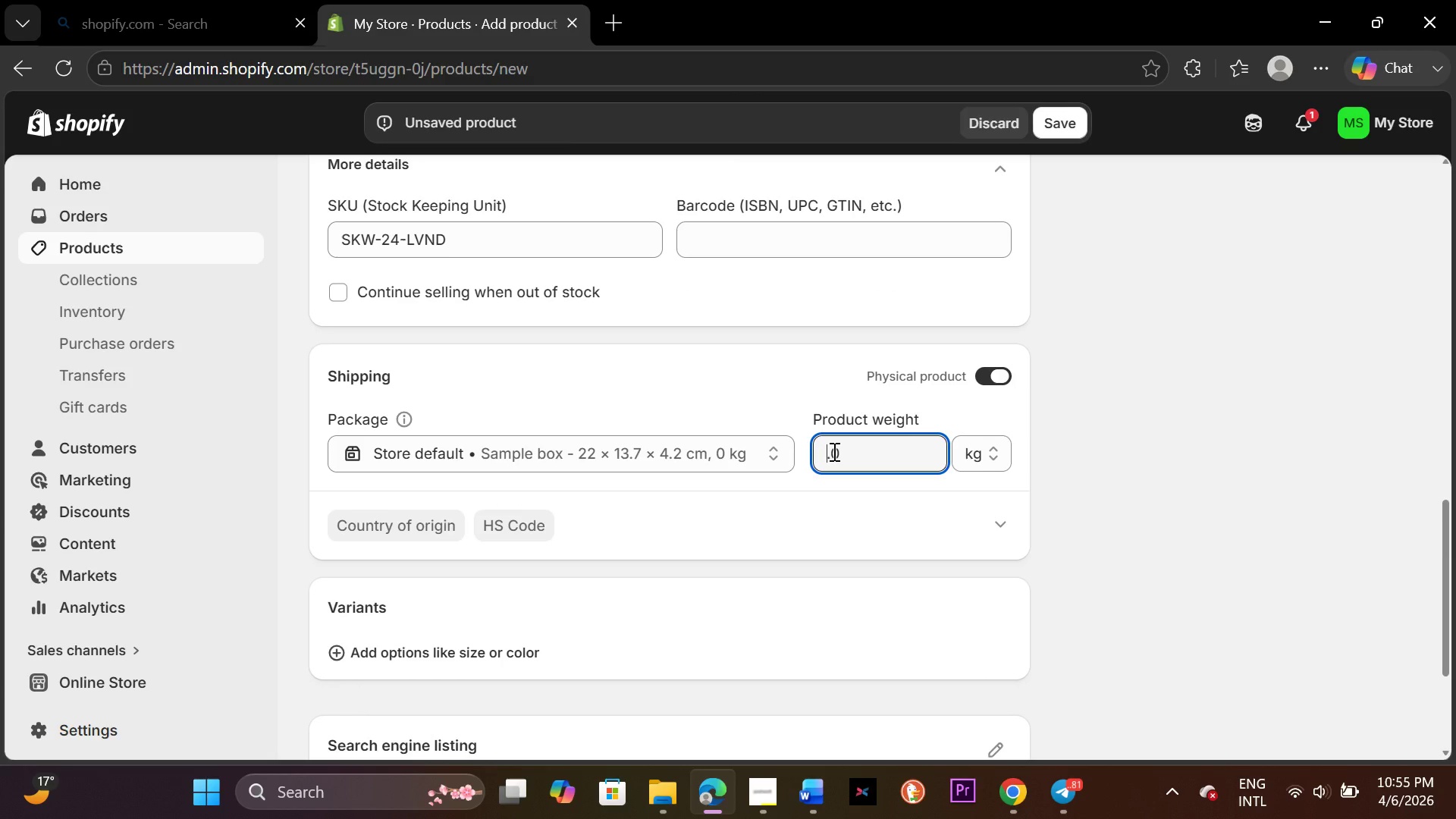 
key(3)
 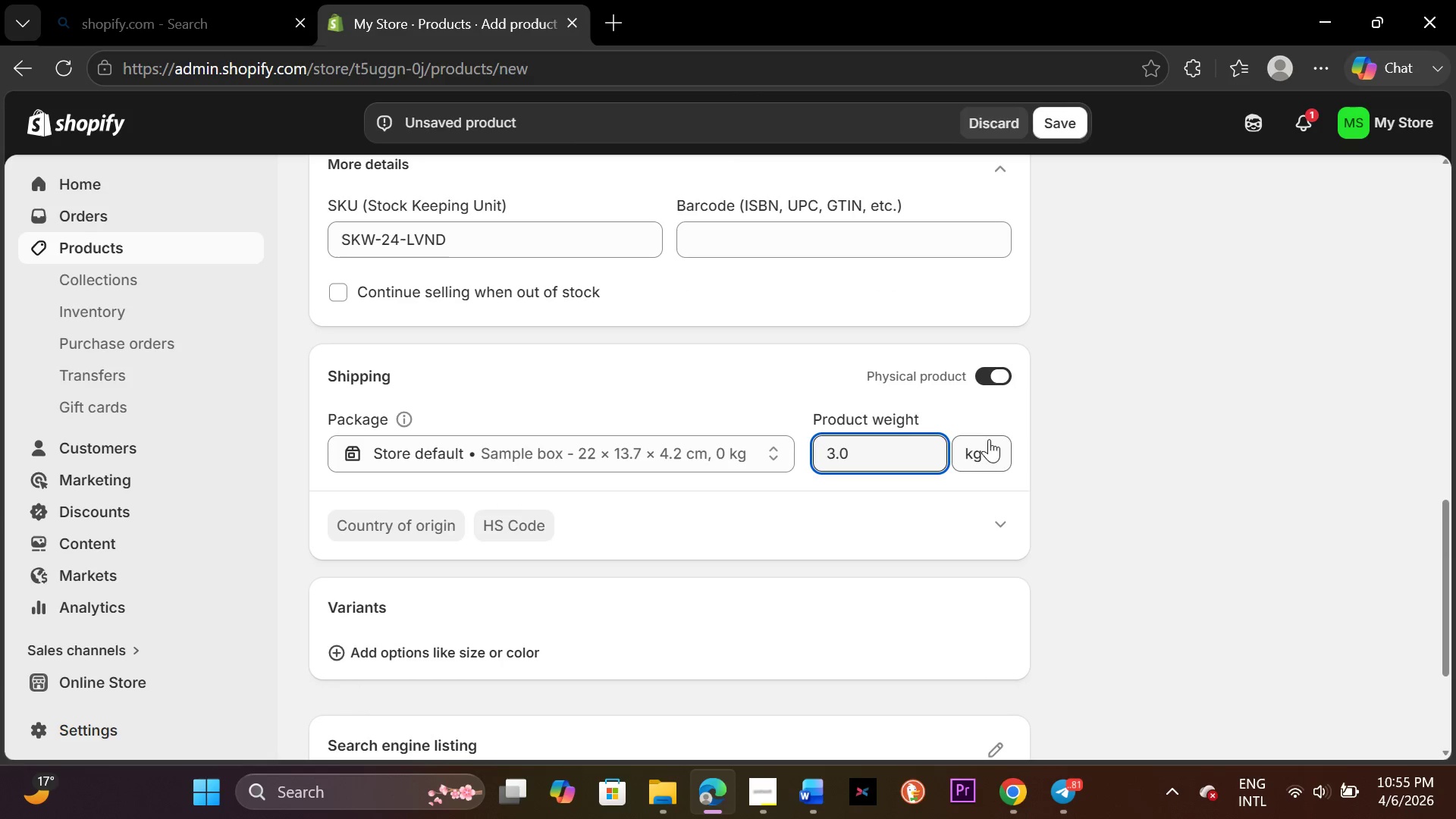 
left_click([993, 447])
 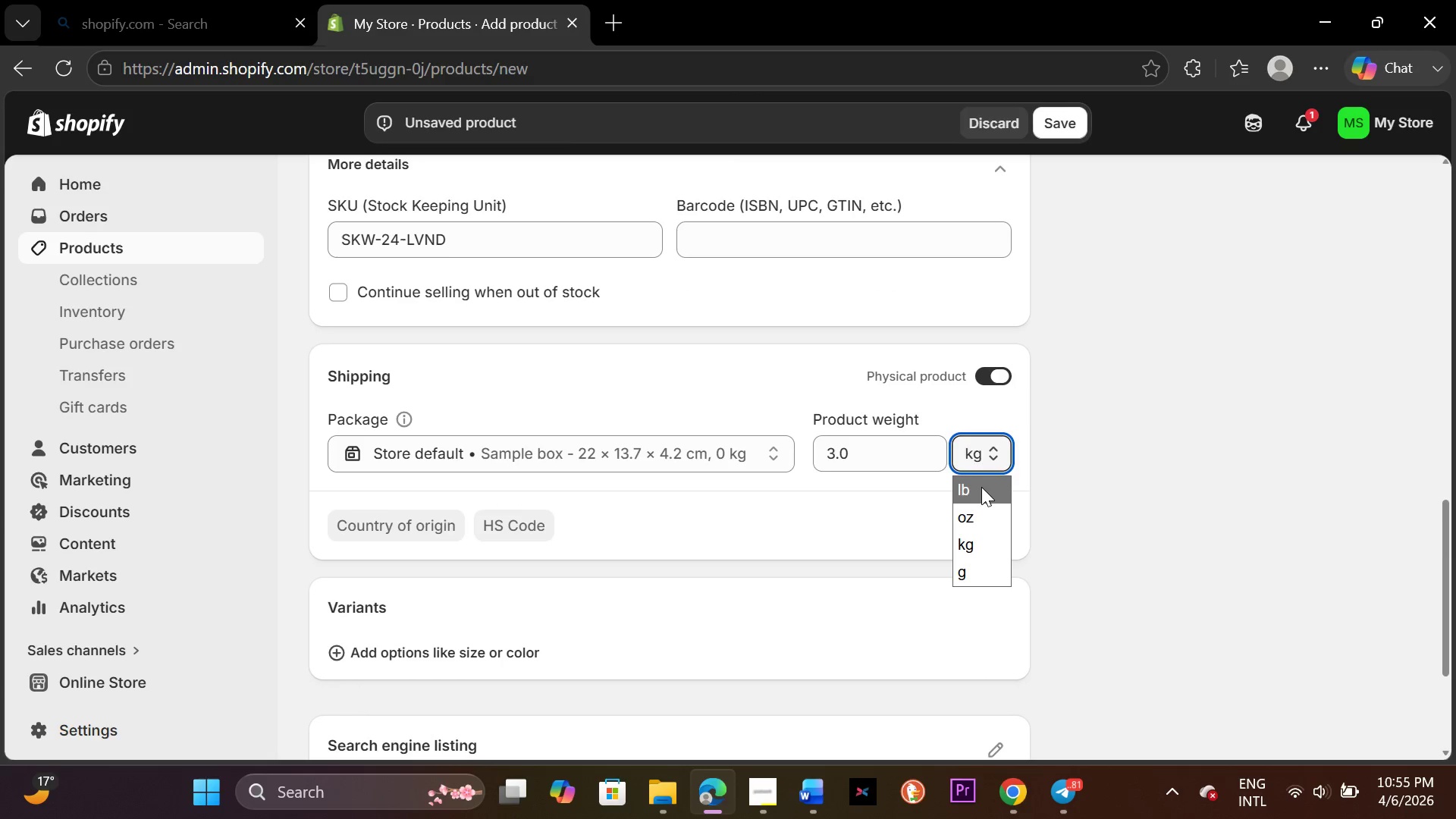 
left_click([981, 487])
 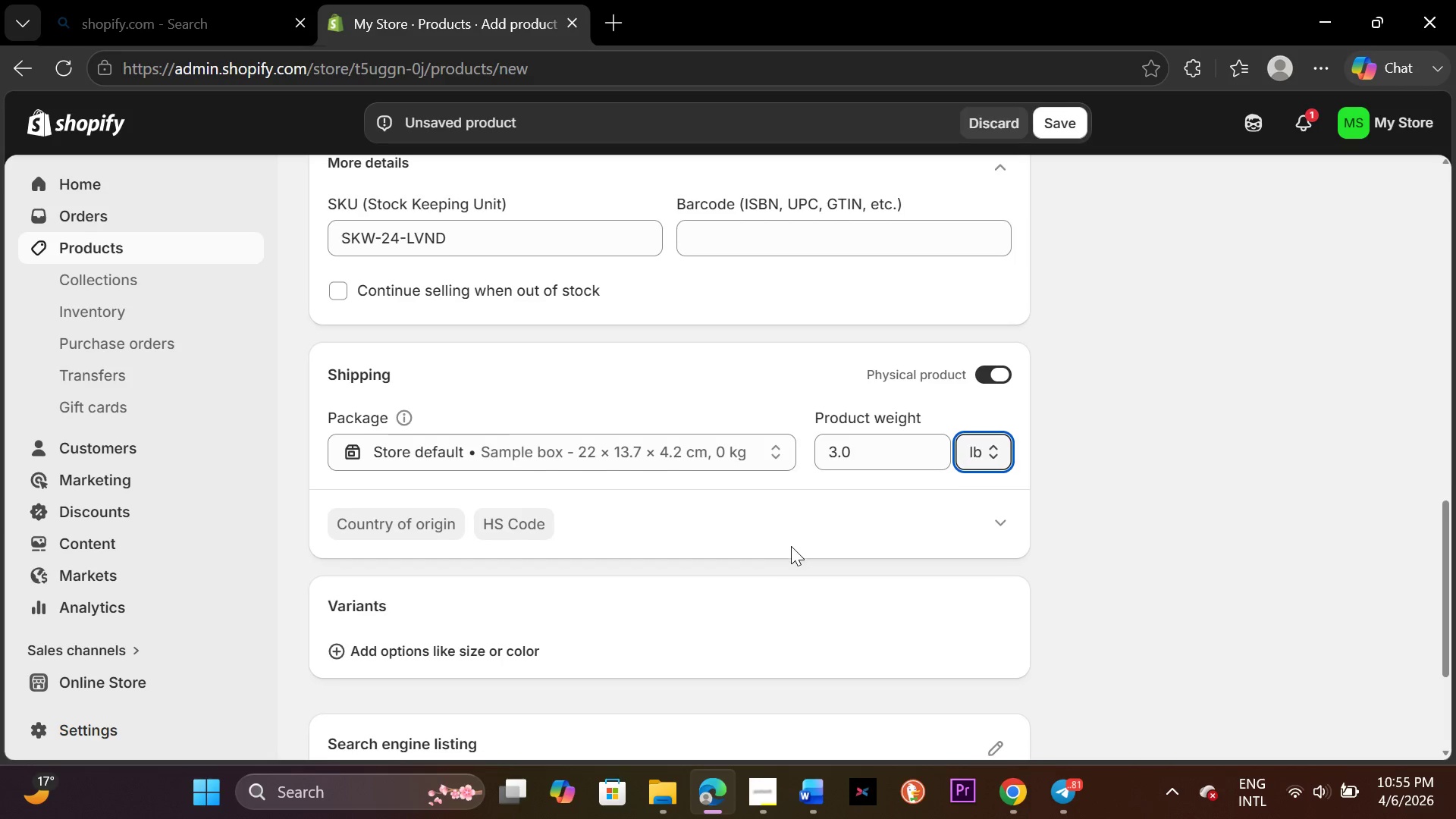 
scroll: coordinate [791, 546], scroll_direction: down, amount: 4.0
 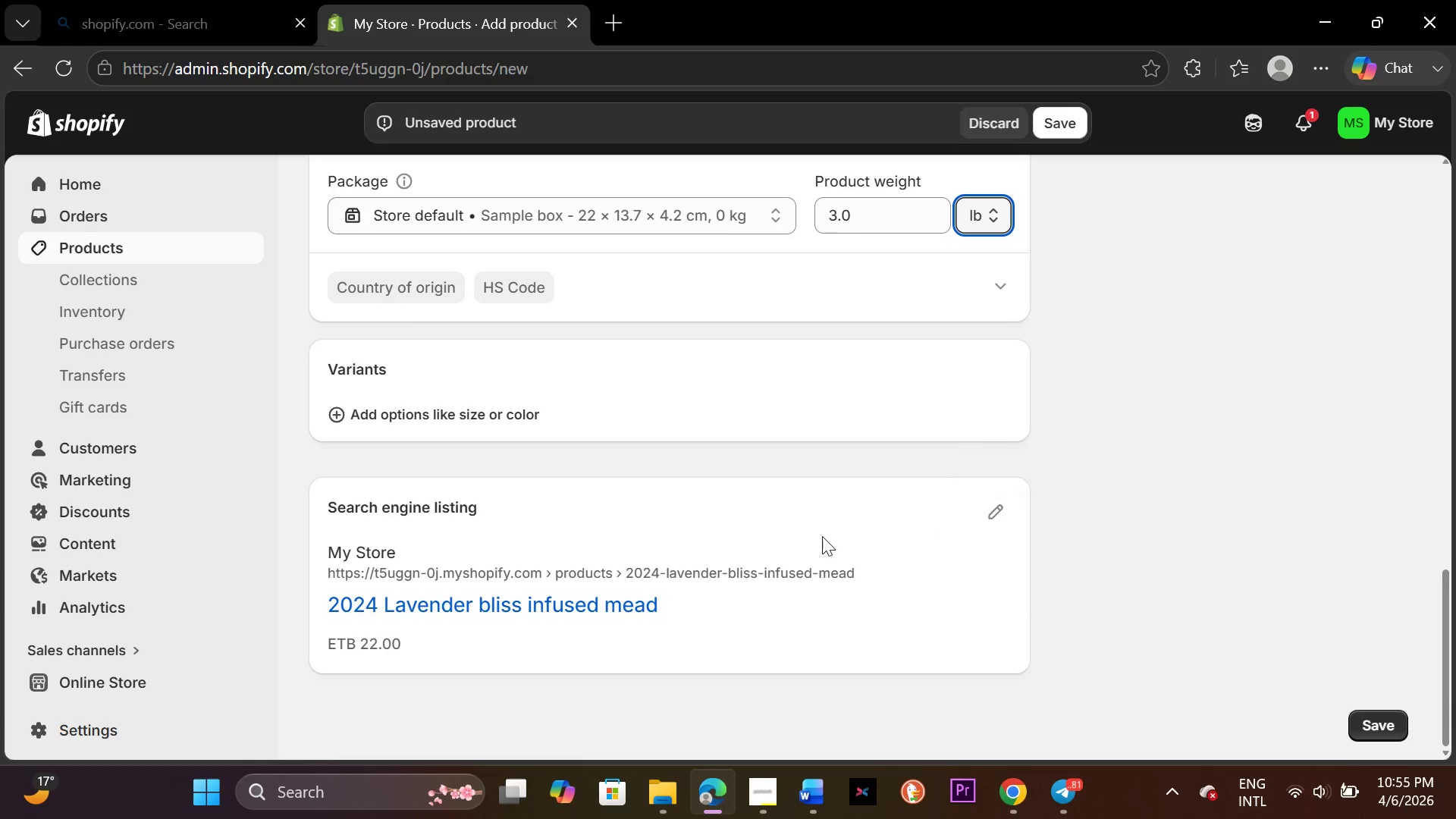 
scroll: coordinate [798, 530], scroll_direction: up, amount: 13.0
 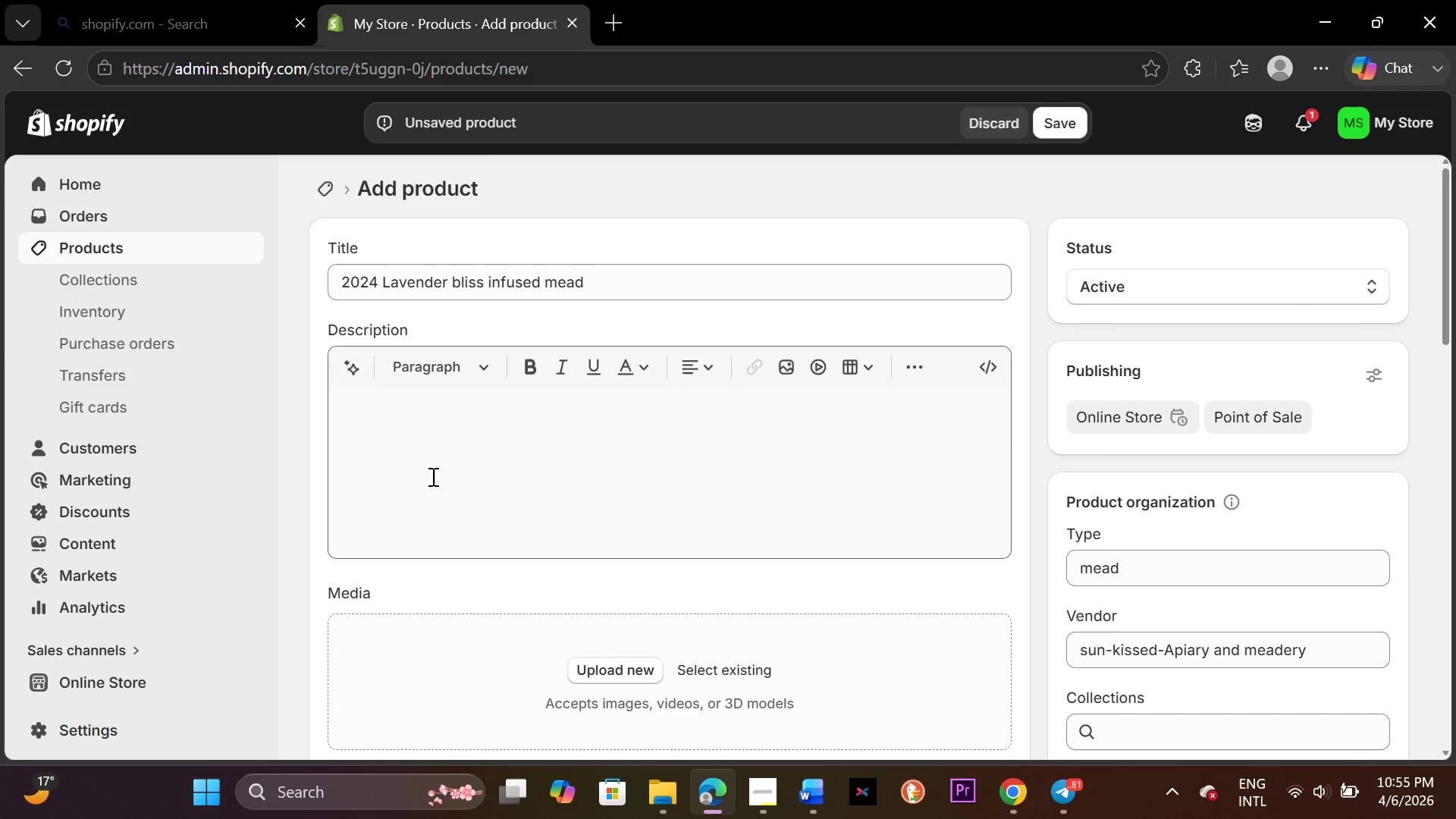 
left_click([431, 476])
 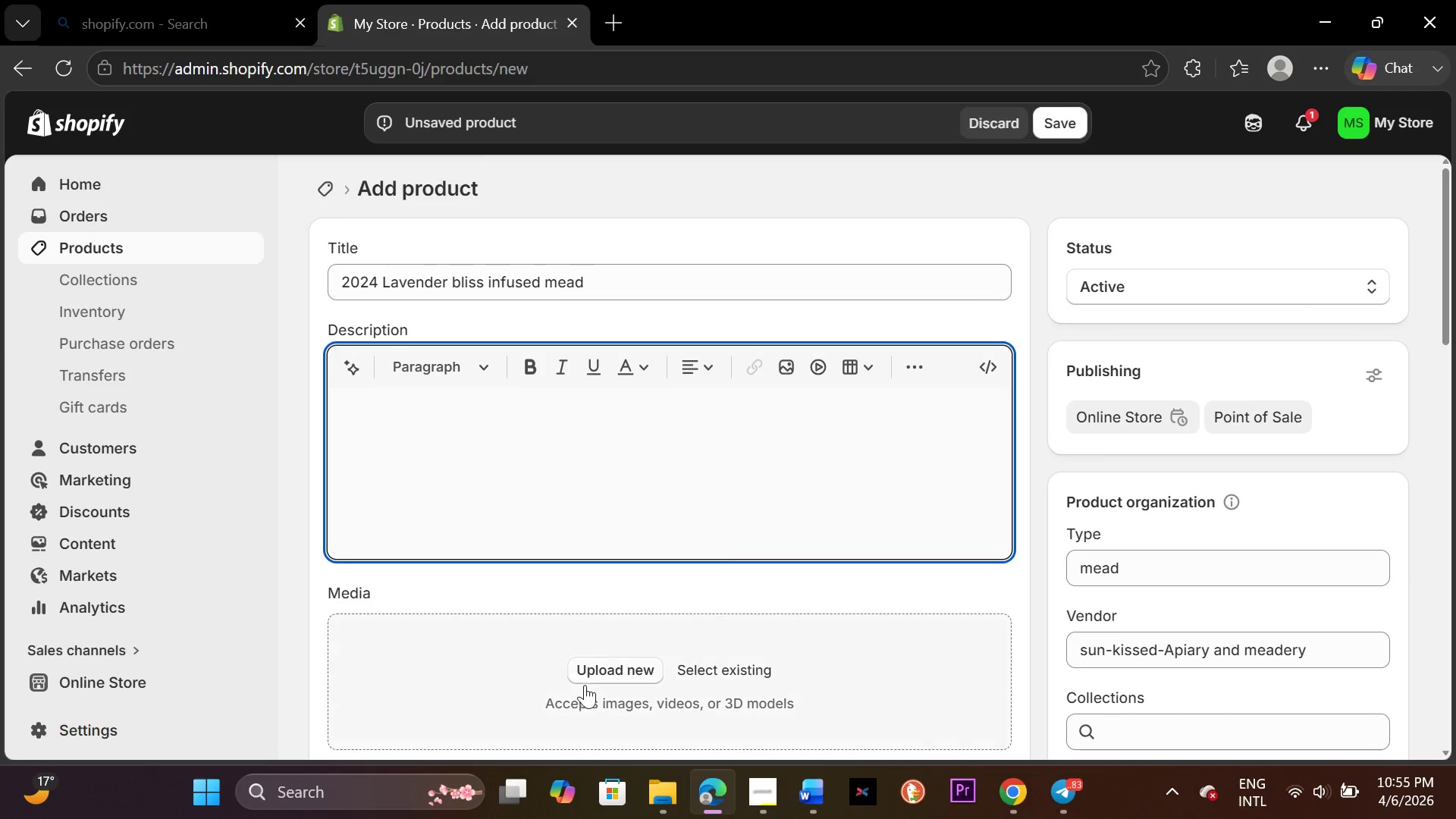 
left_click([816, 795])
 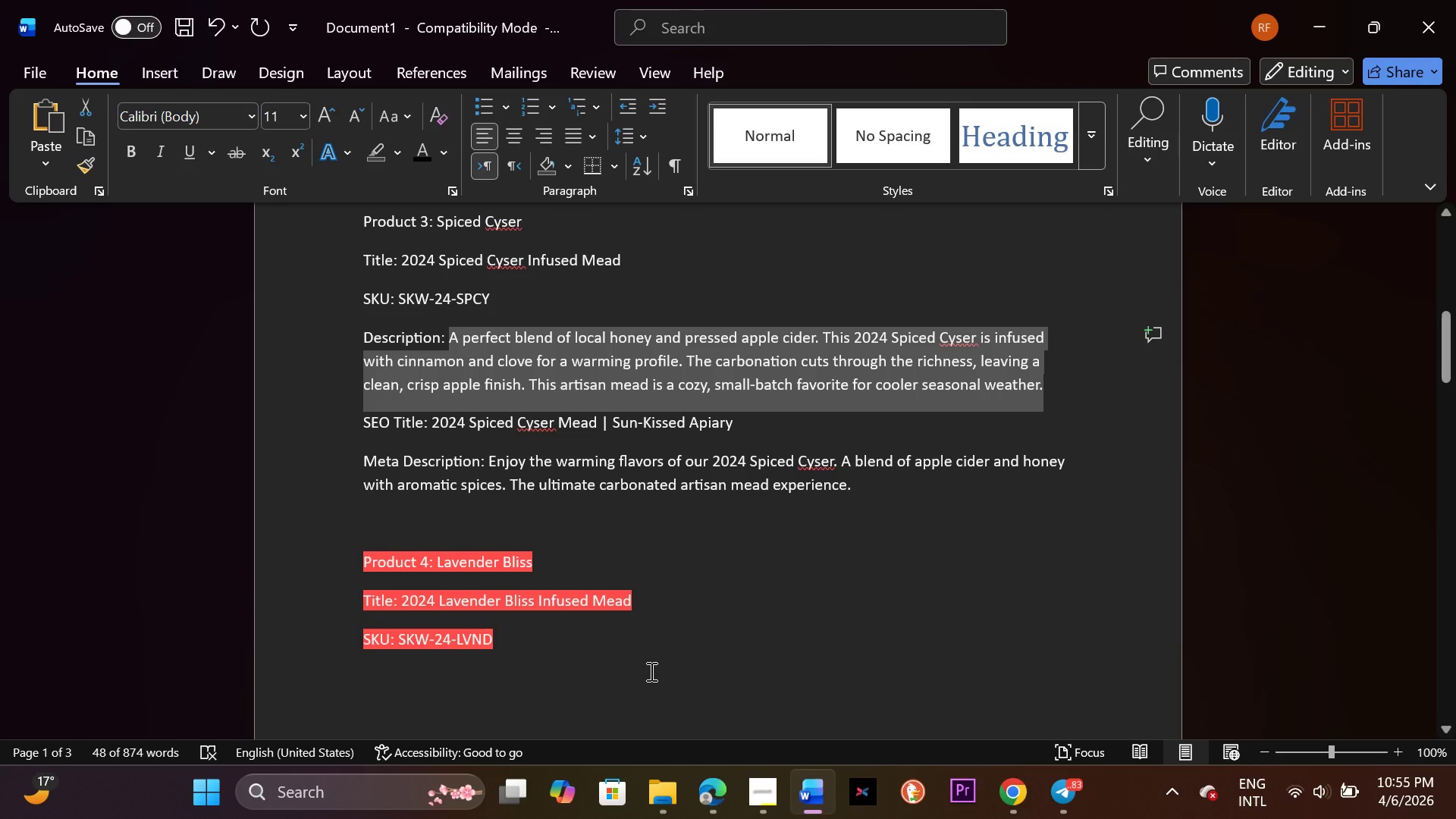 
scroll: coordinate [650, 671], scroll_direction: down, amount: 7.0
 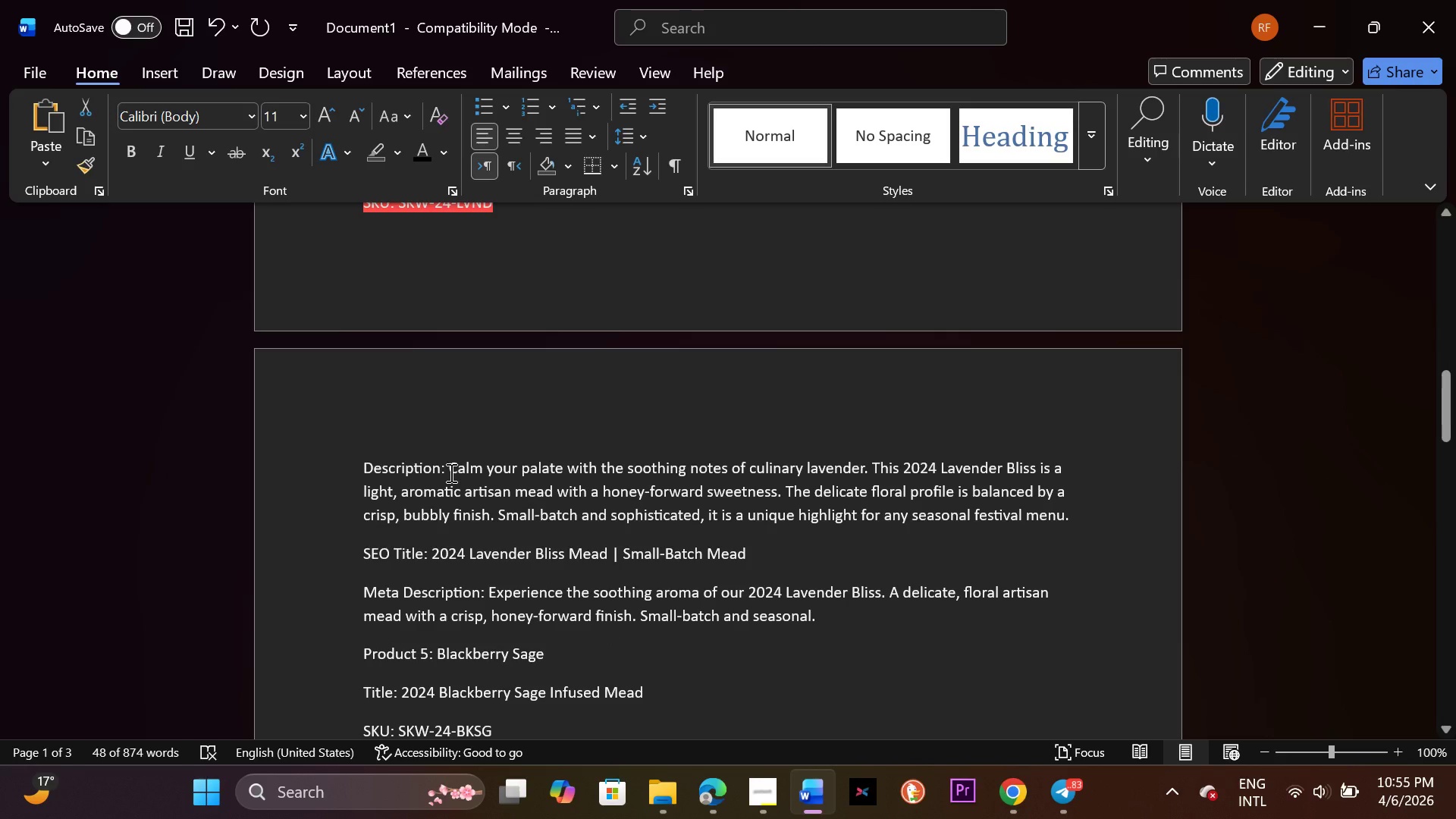 
left_click_drag(start_coordinate=[450, 467], to_coordinate=[1065, 513])
 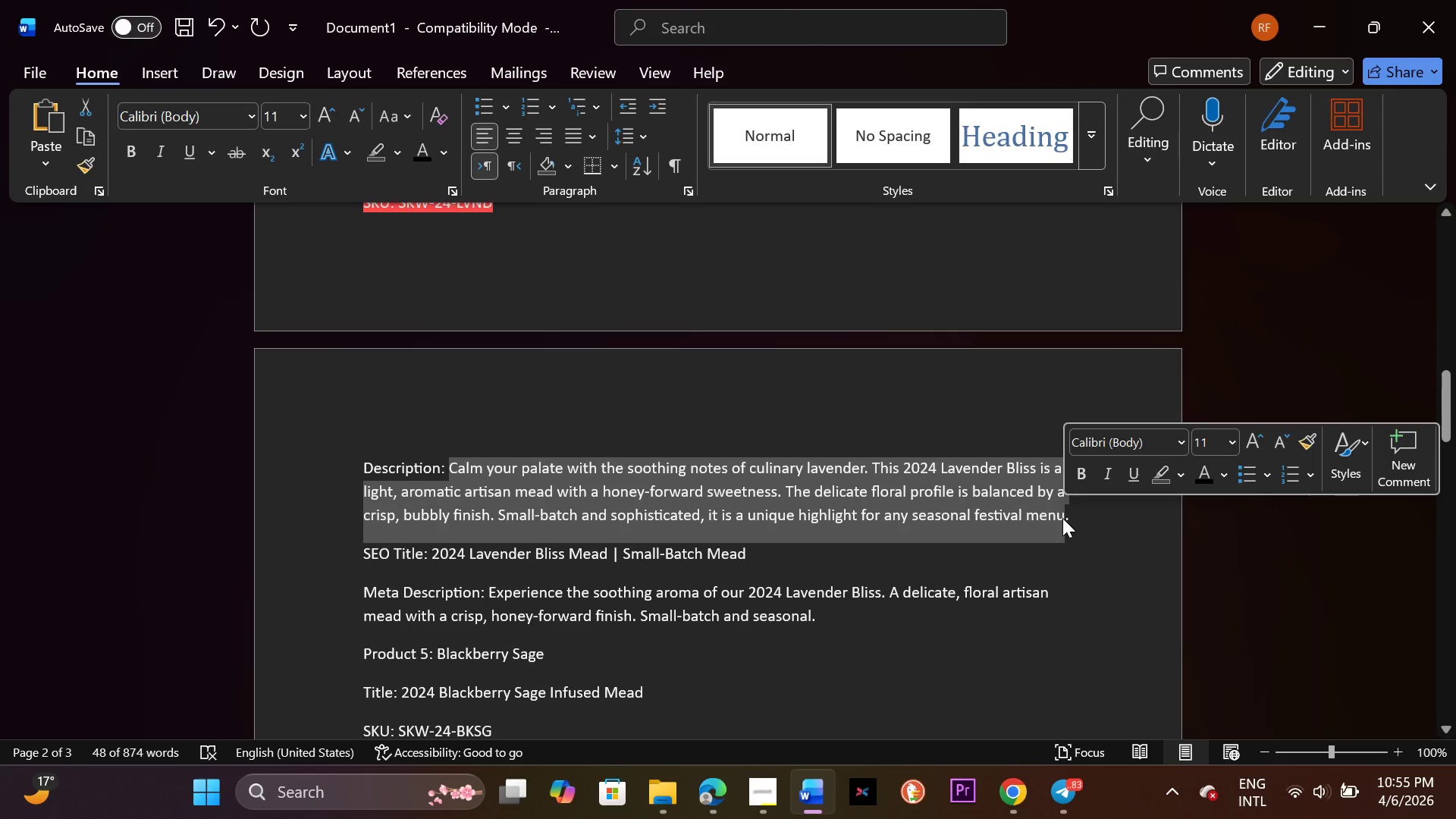 
key(Control+C)
 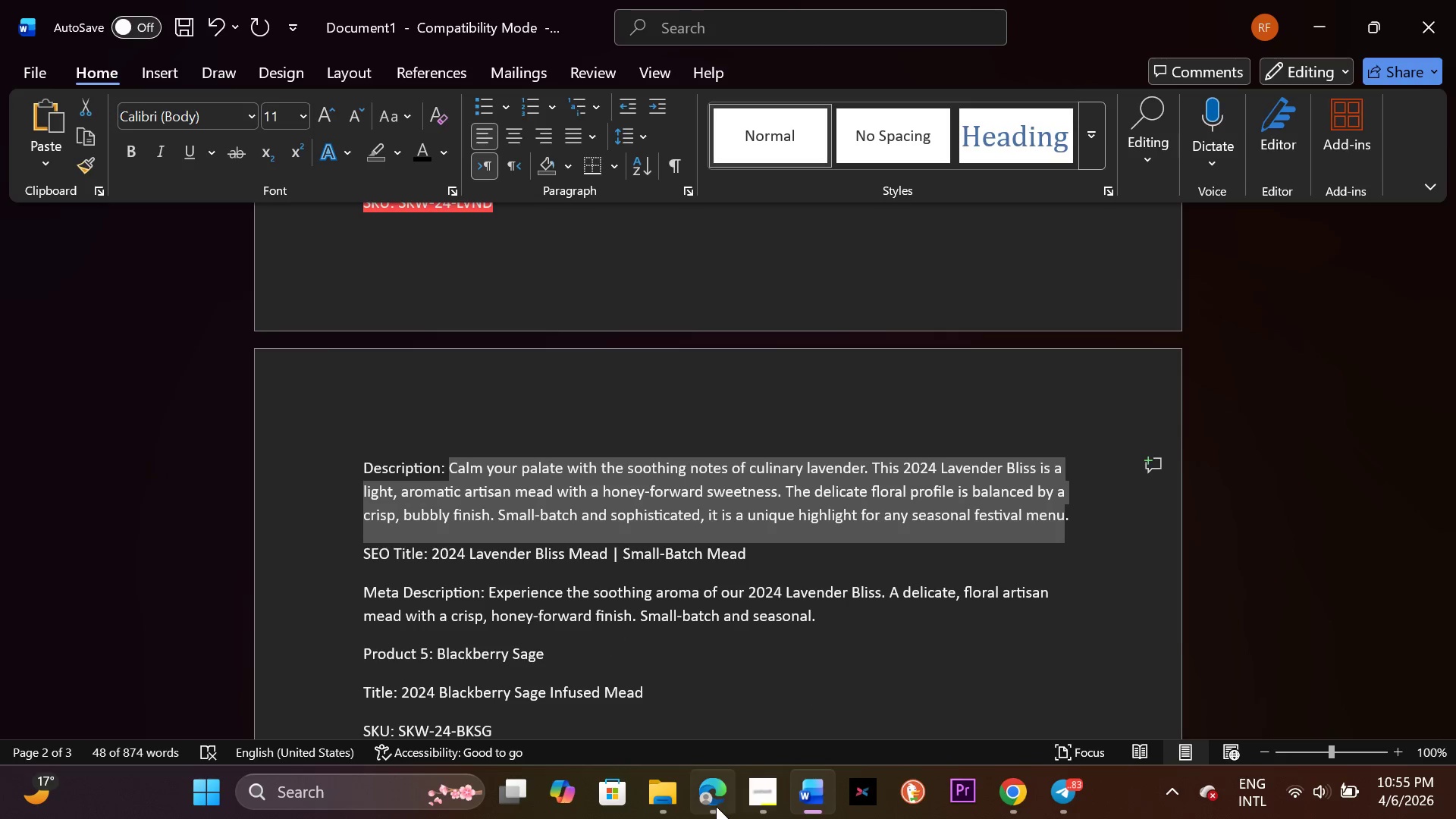 
left_click([712, 806])
 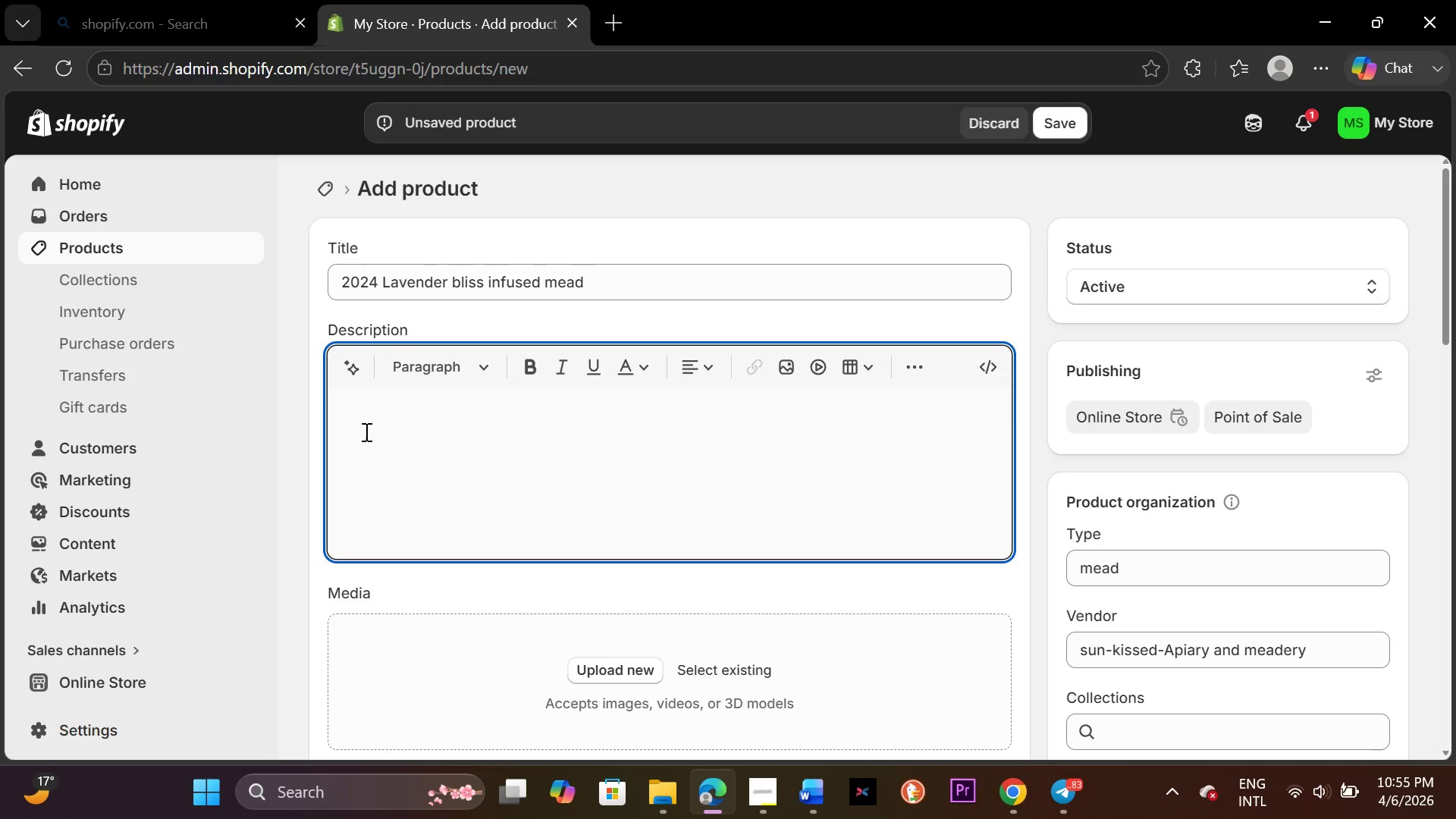 
key(Control+V)
 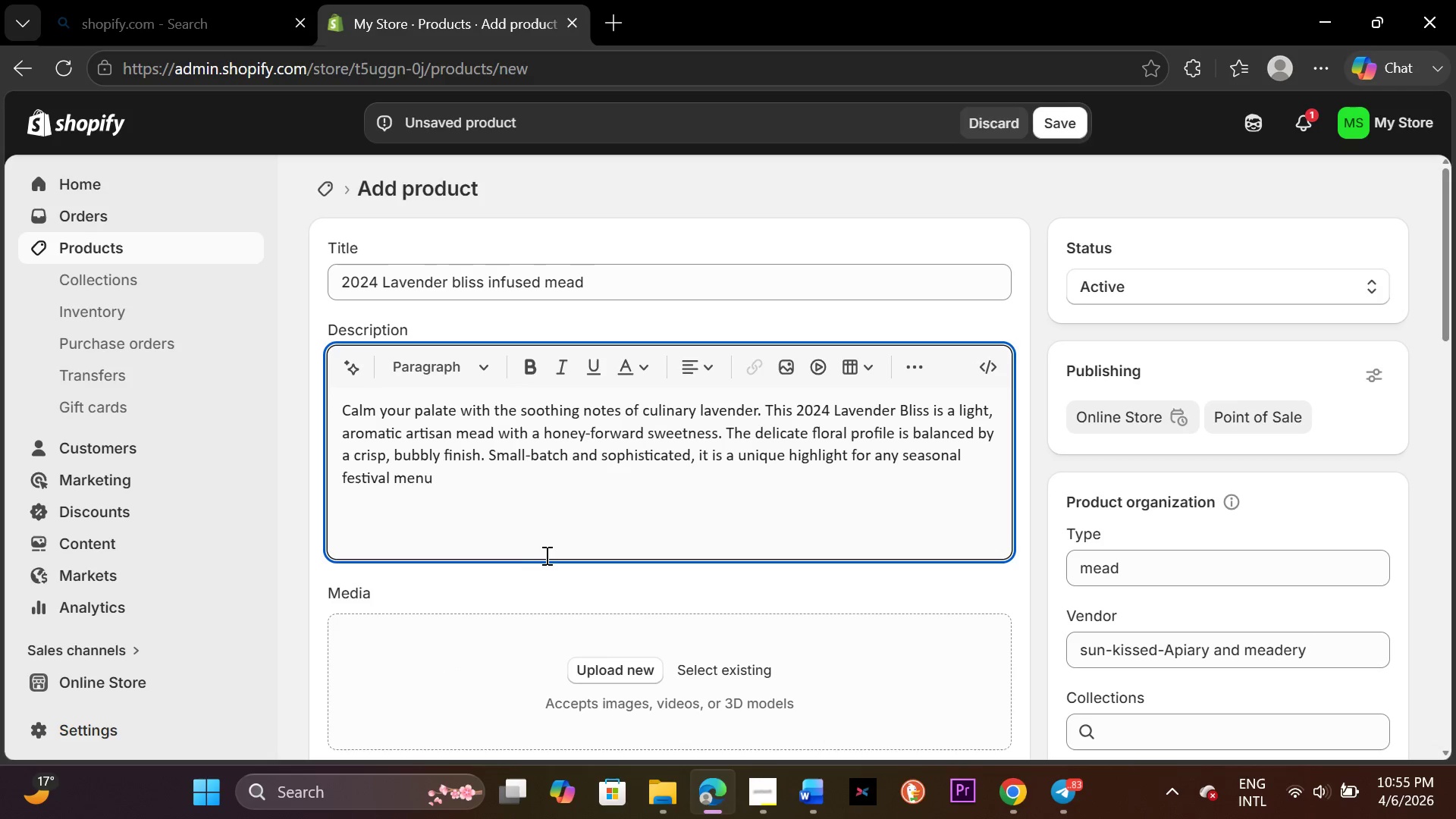 
scroll: coordinate [548, 554], scroll_direction: down, amount: 6.0
 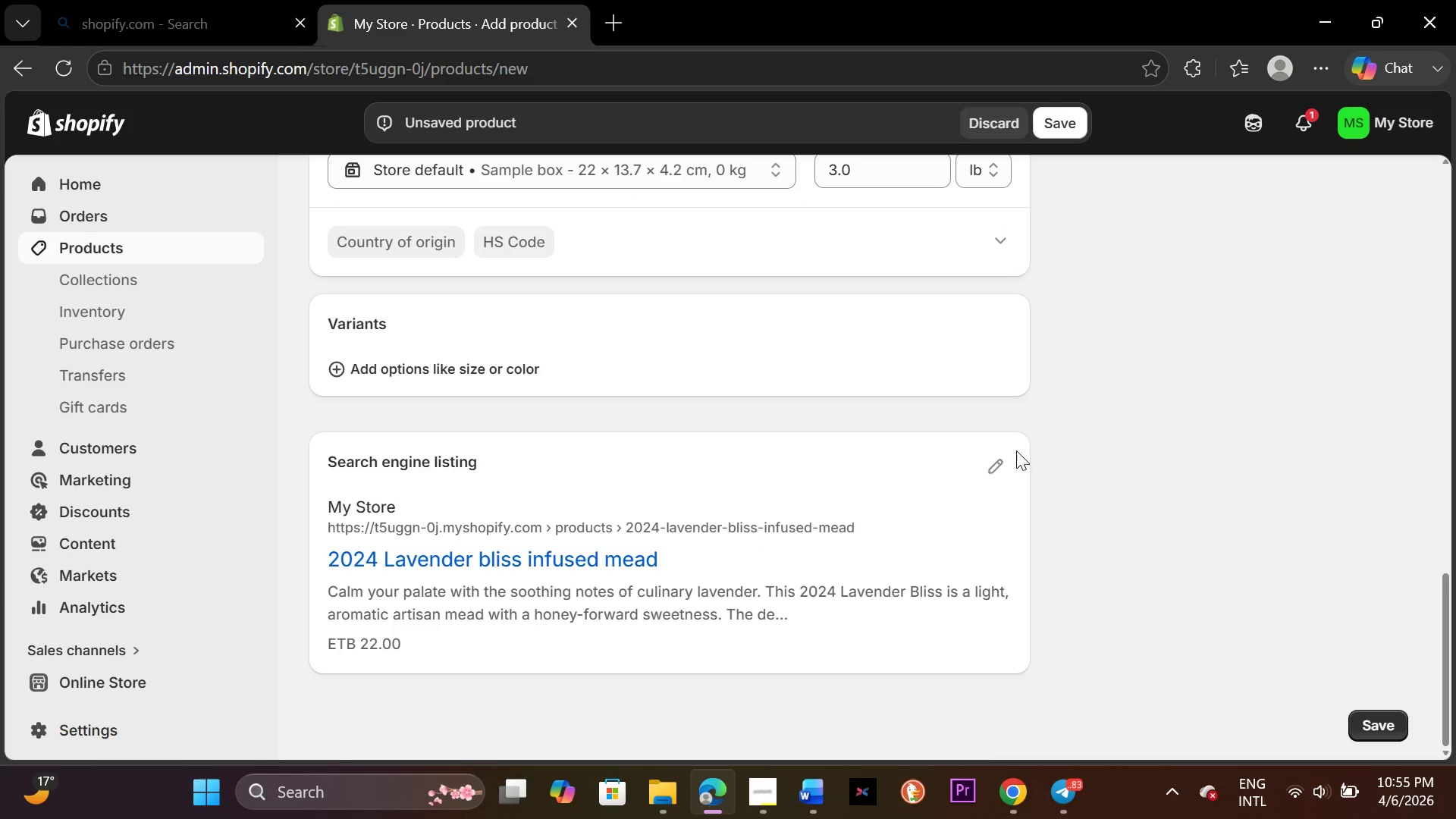 
left_click([990, 476])
 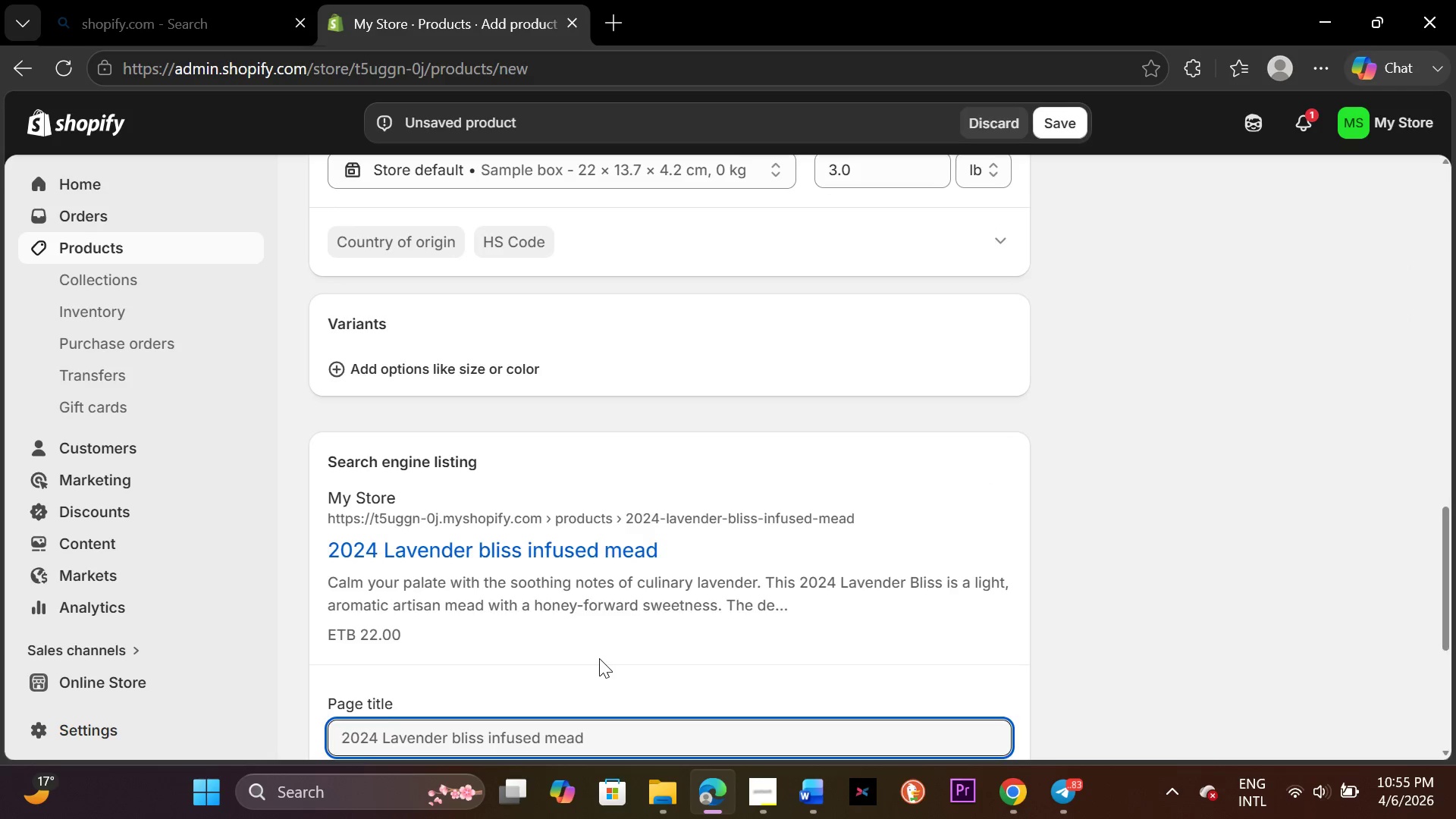 
scroll: coordinate [598, 658], scroll_direction: down, amount: 4.0
 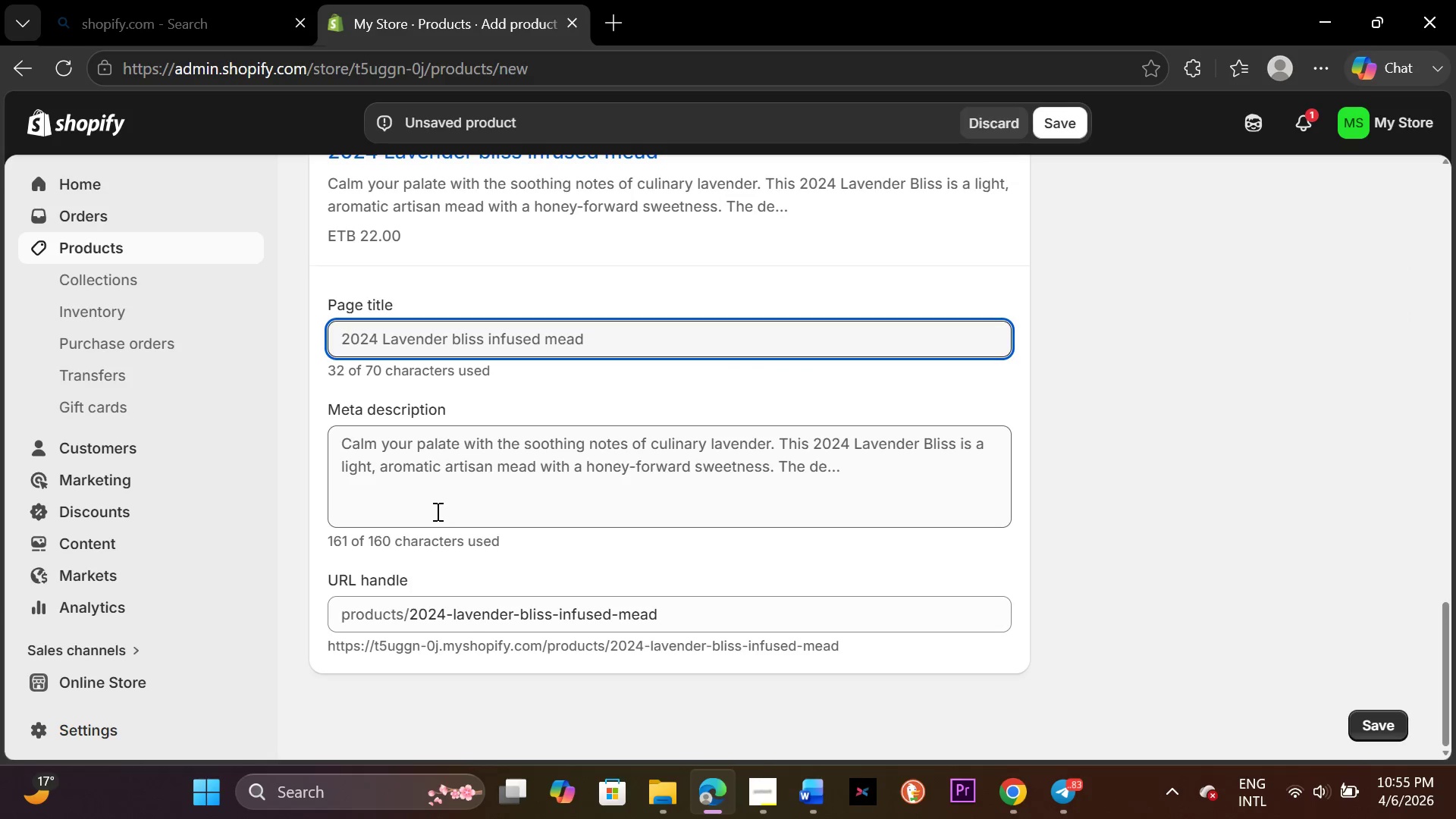 
left_click([413, 490])
 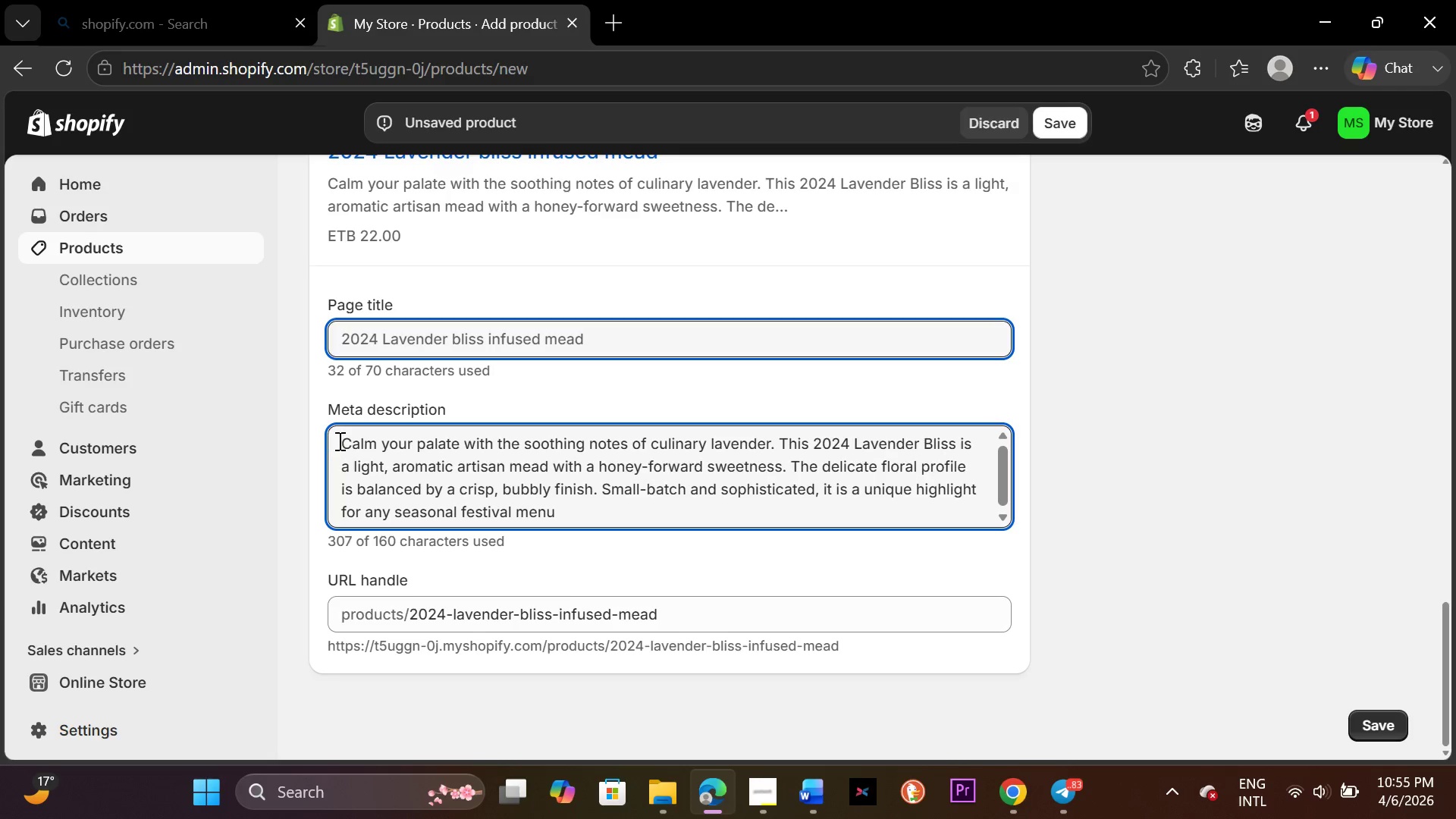 
left_click_drag(start_coordinate=[338, 441], to_coordinate=[571, 528])
 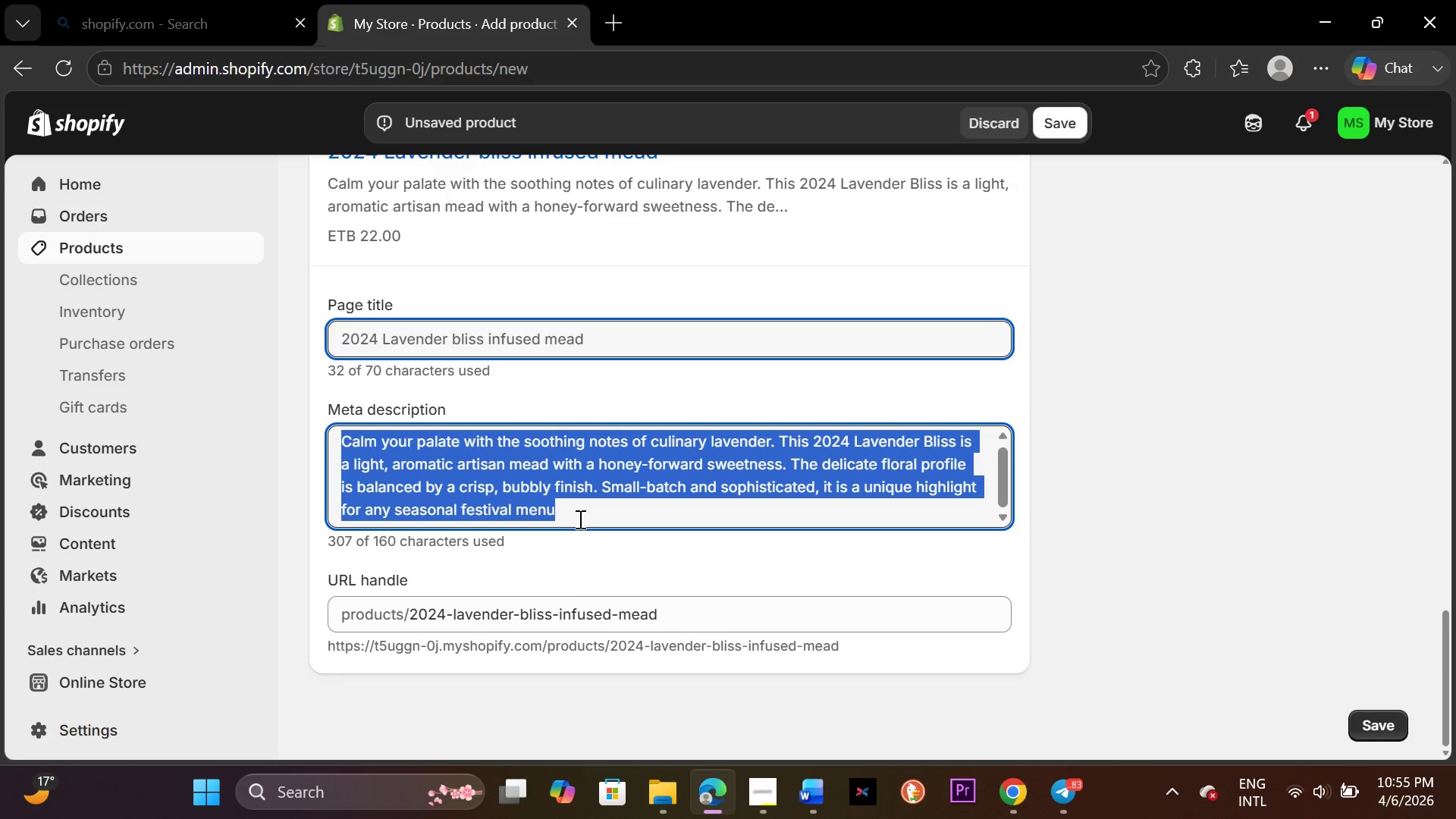 
key(Delete)
 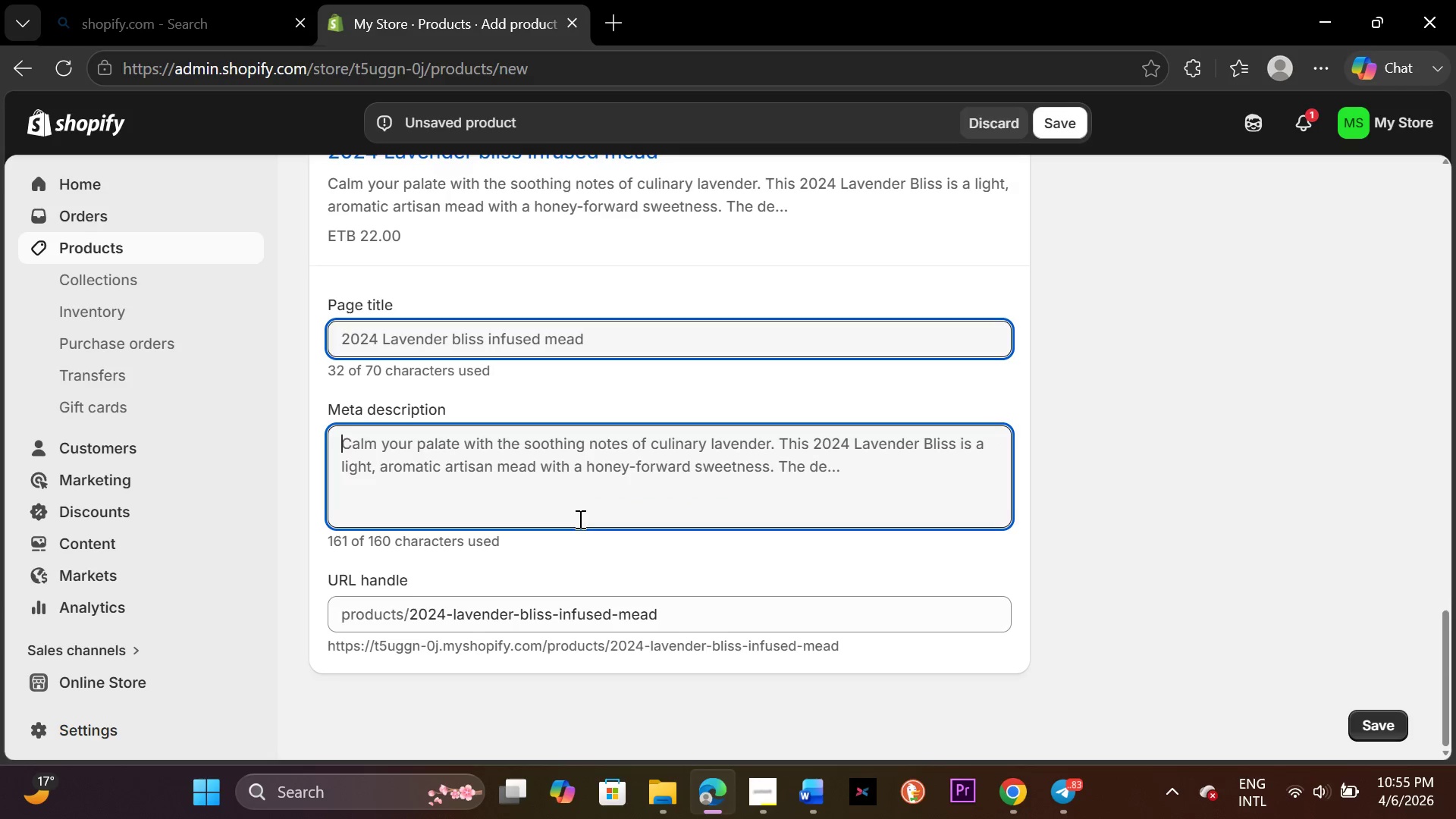 
type(Experience the soothing aroma of our2024 )
 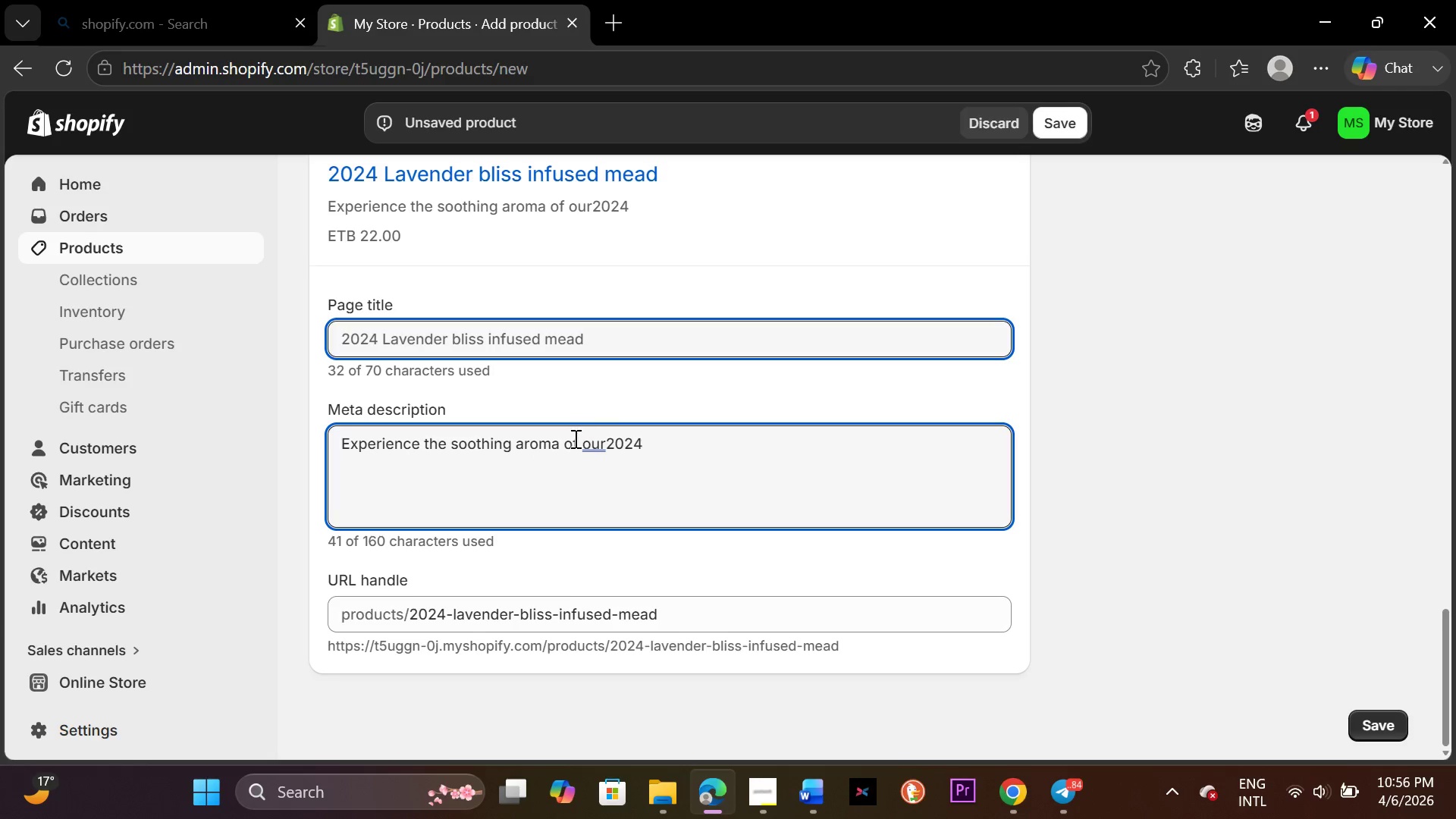 
left_click([606, 444])
 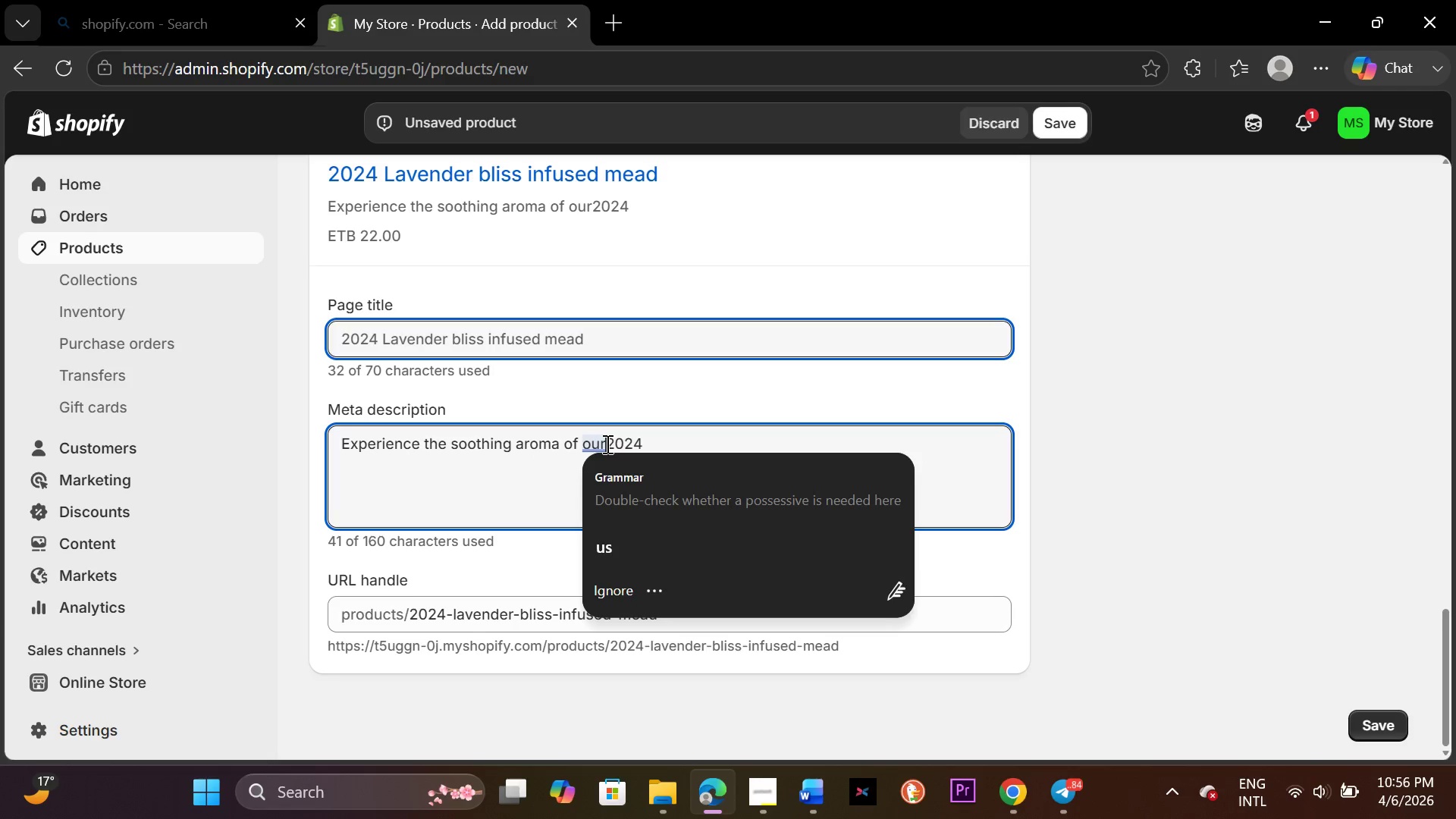 
key(Space)
 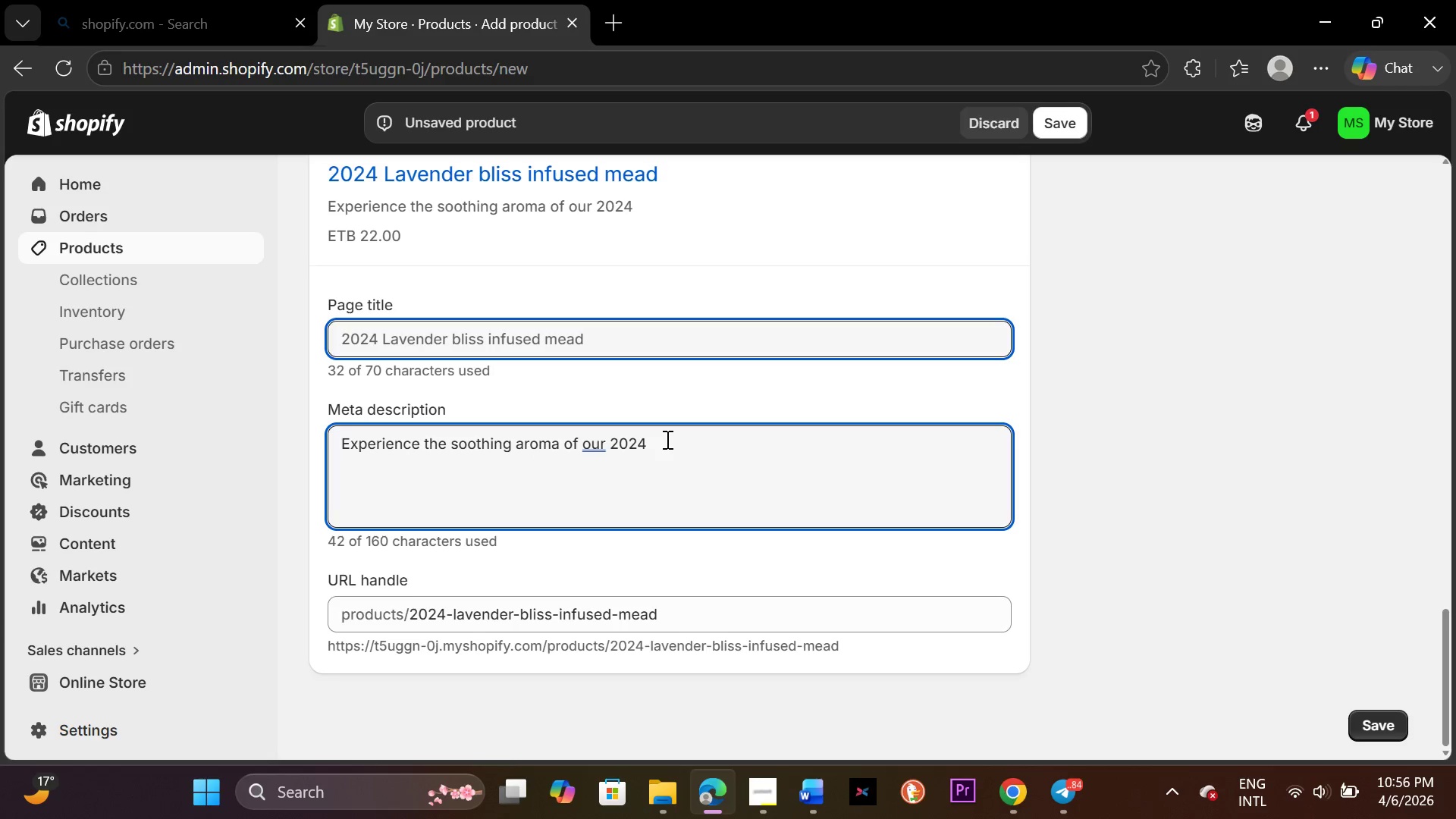 
left_click([666, 439])
 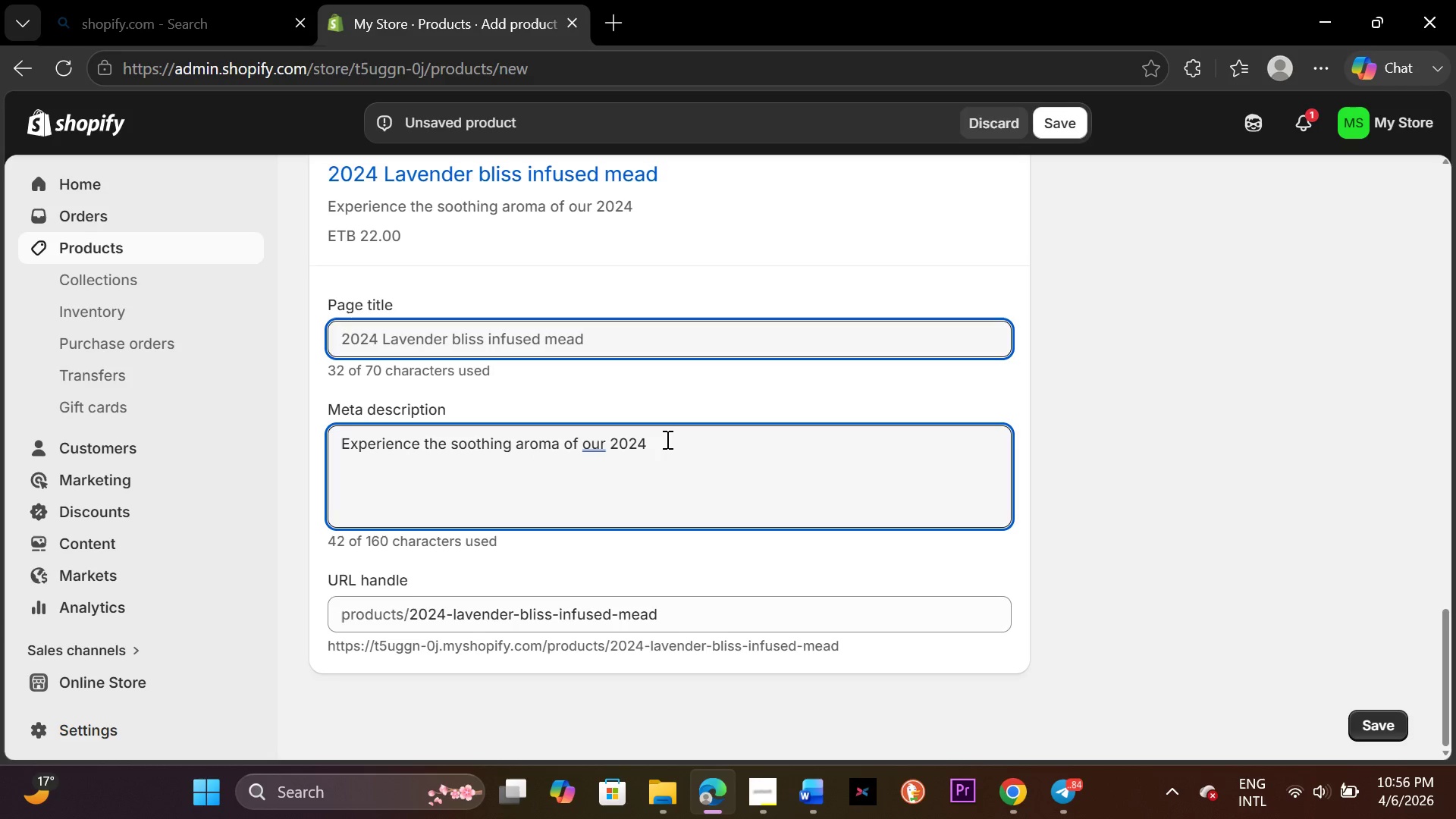 
type(Lavender bliss. A delicate,f;)
key(Backspace)
type(lora artisan )
 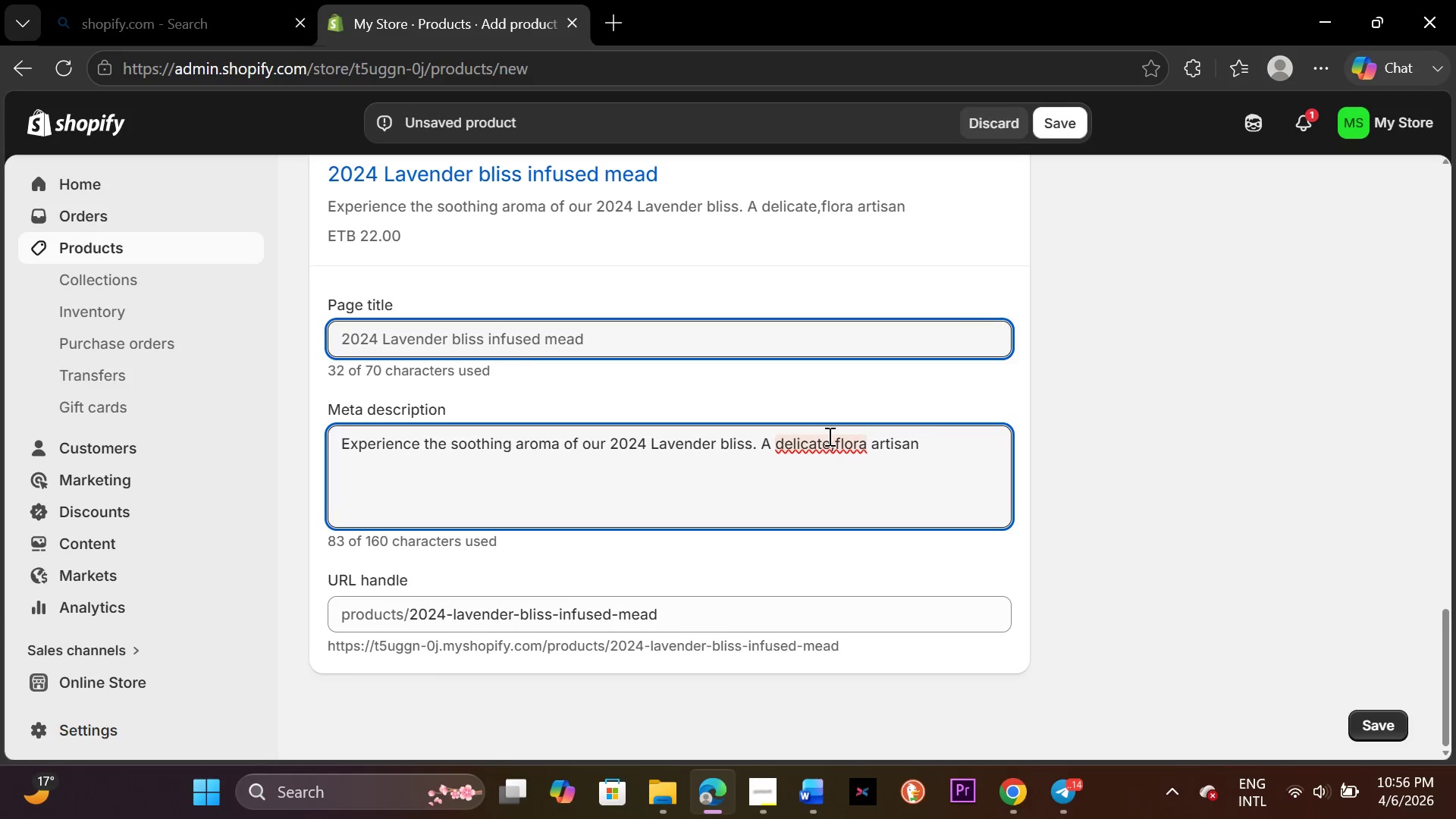 
left_click([838, 444])
 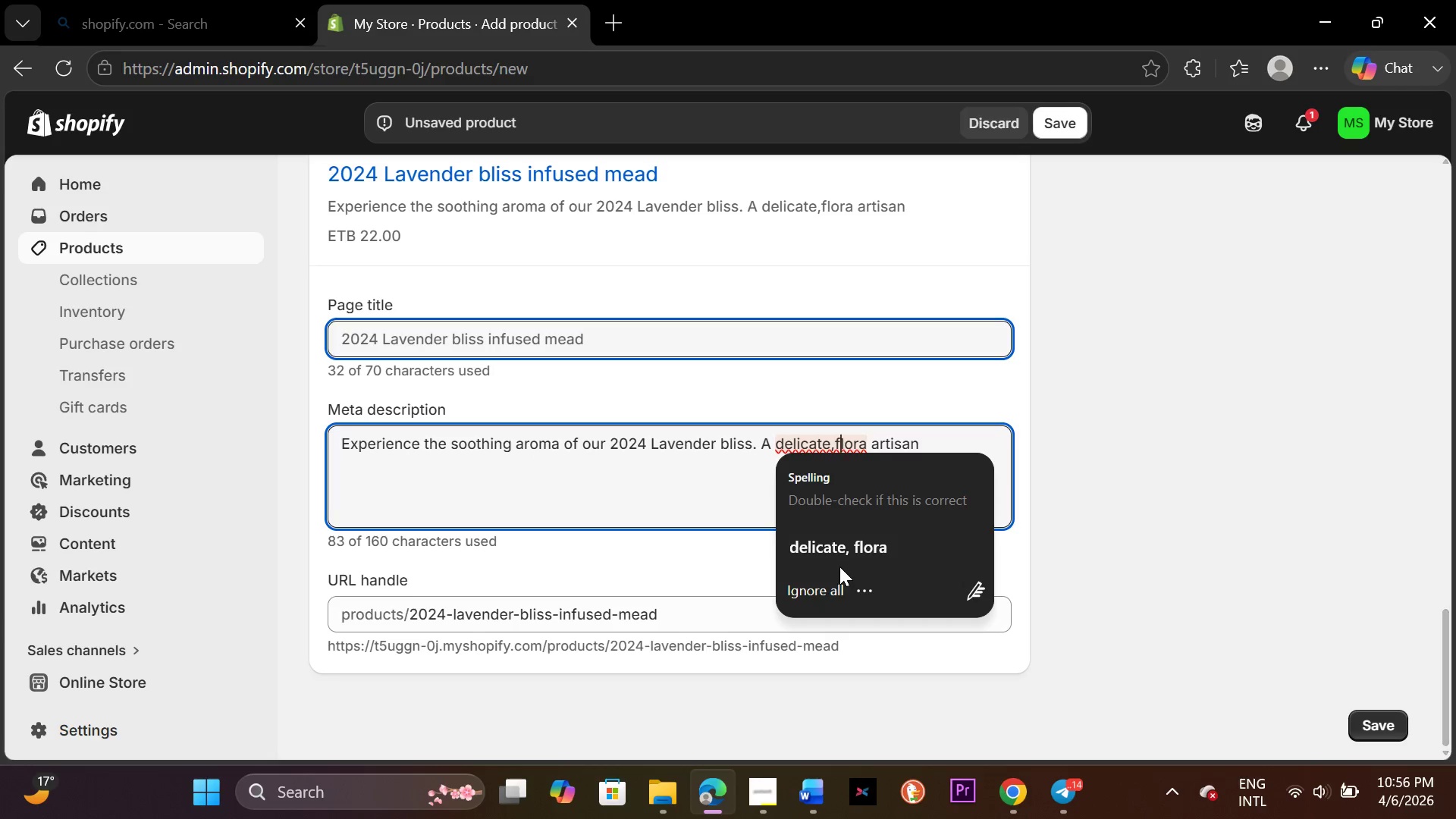 
left_click([841, 554])
 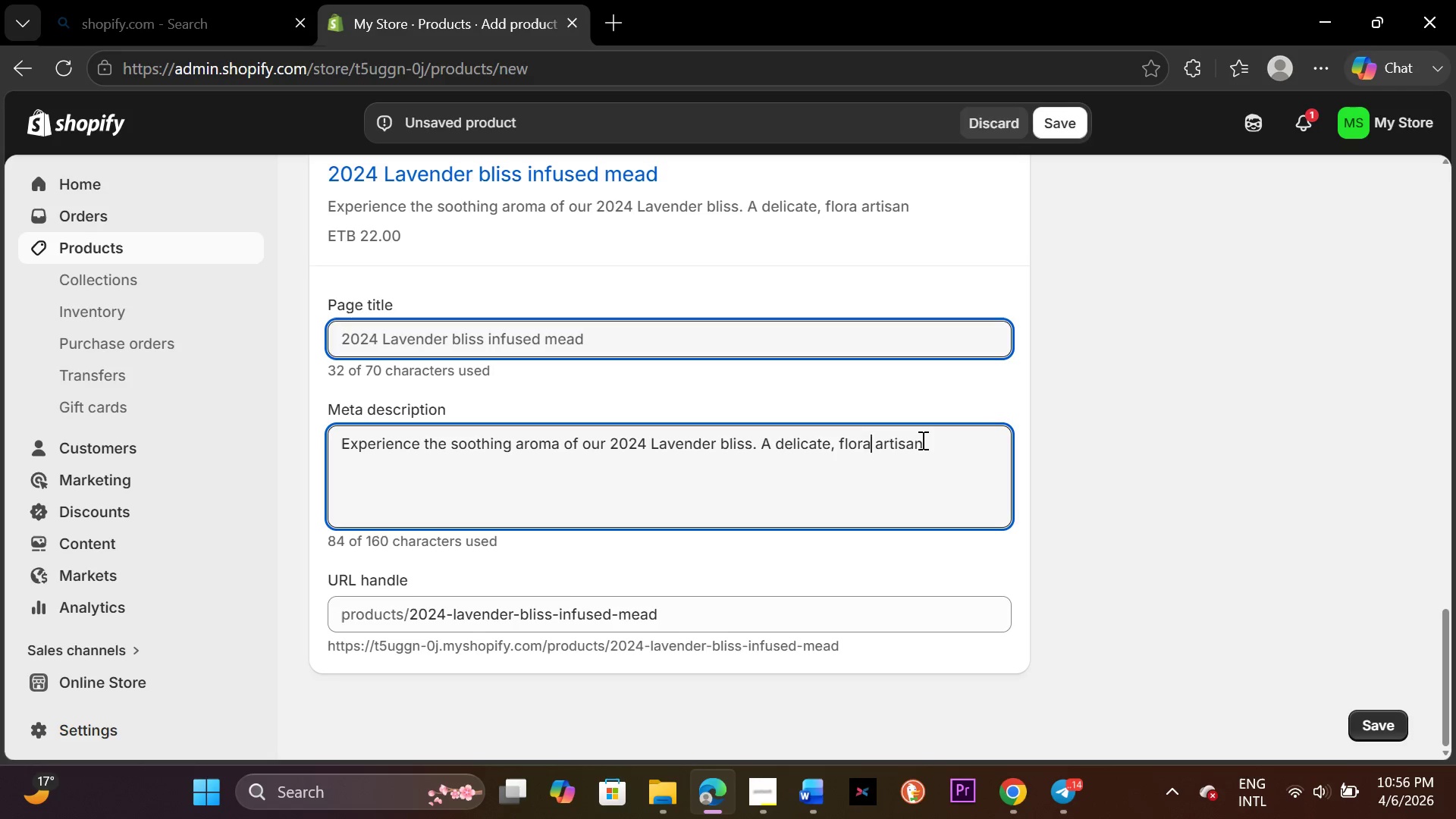 
left_click([921, 440])
 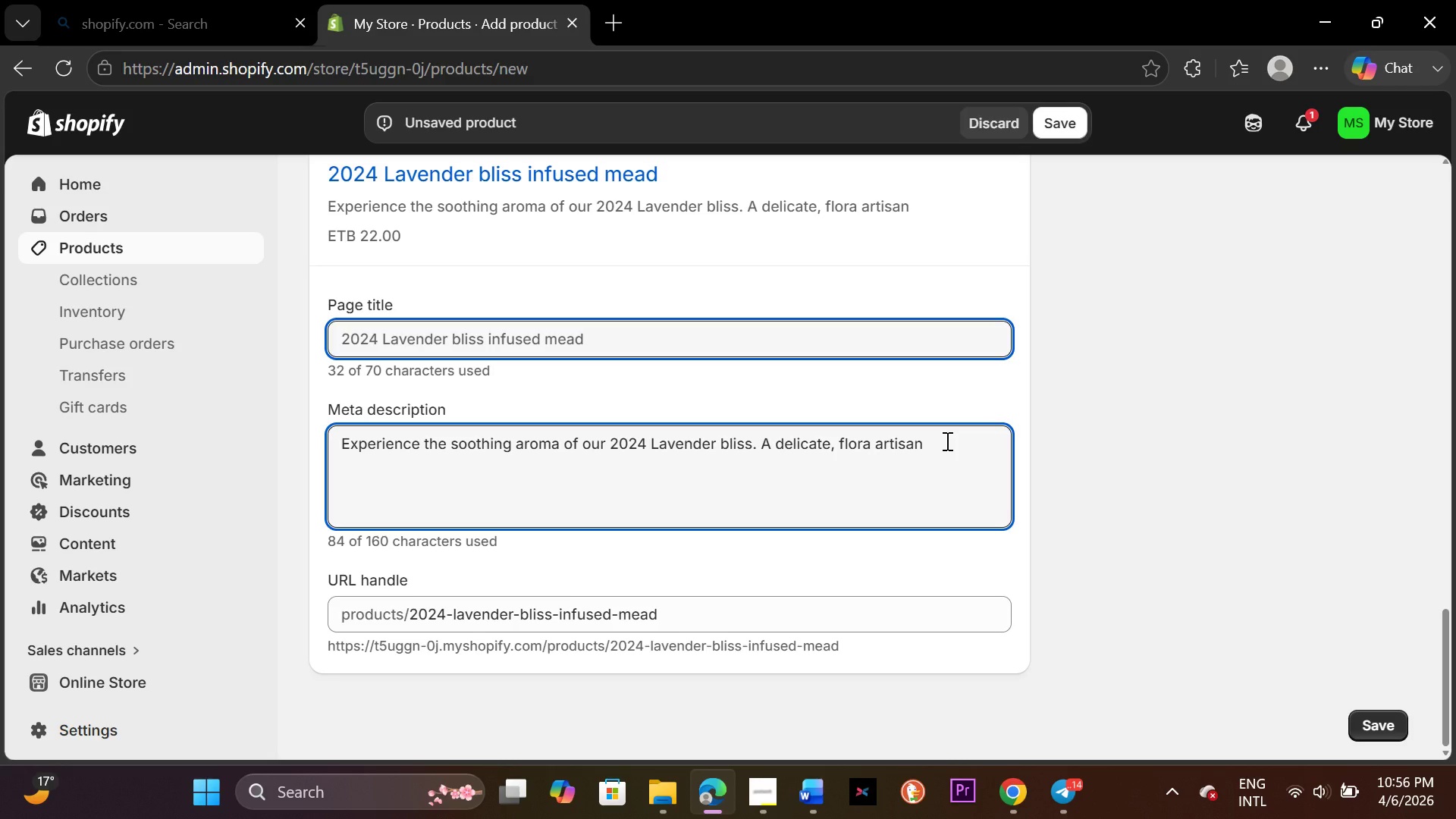 
type( mead with )
 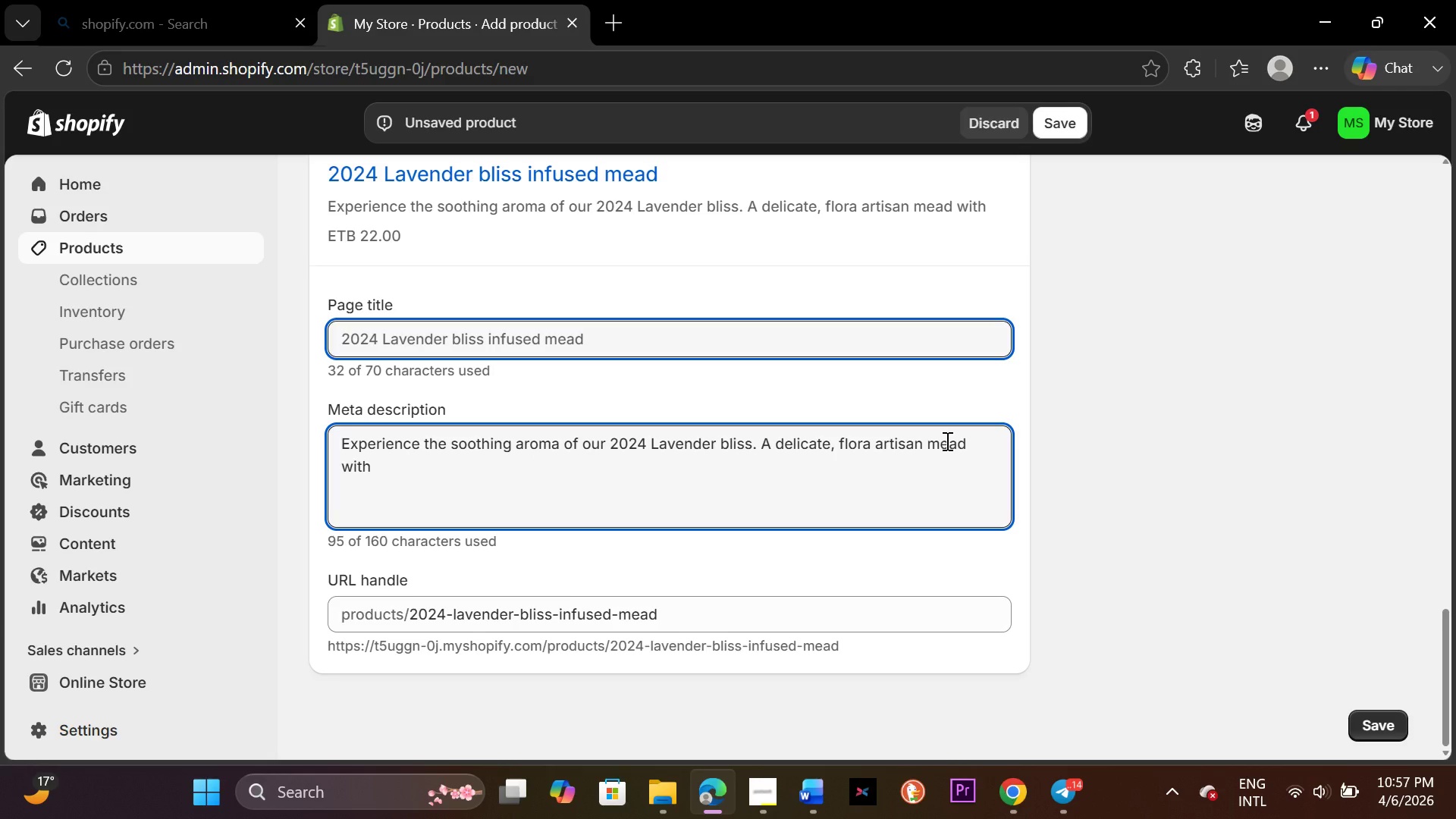 
wait(5.08)
 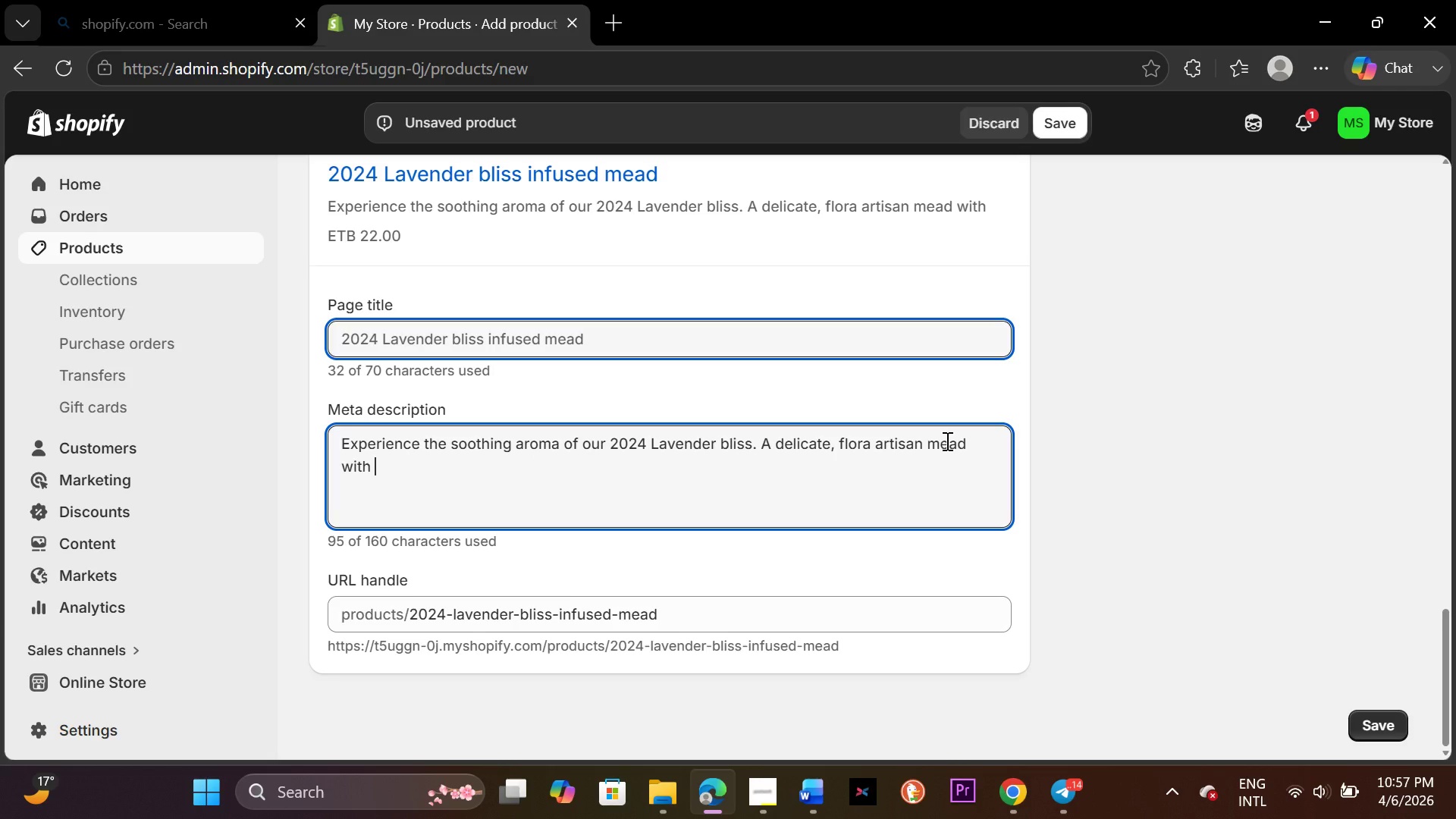 
type(a crisp, honey forward finish.)
 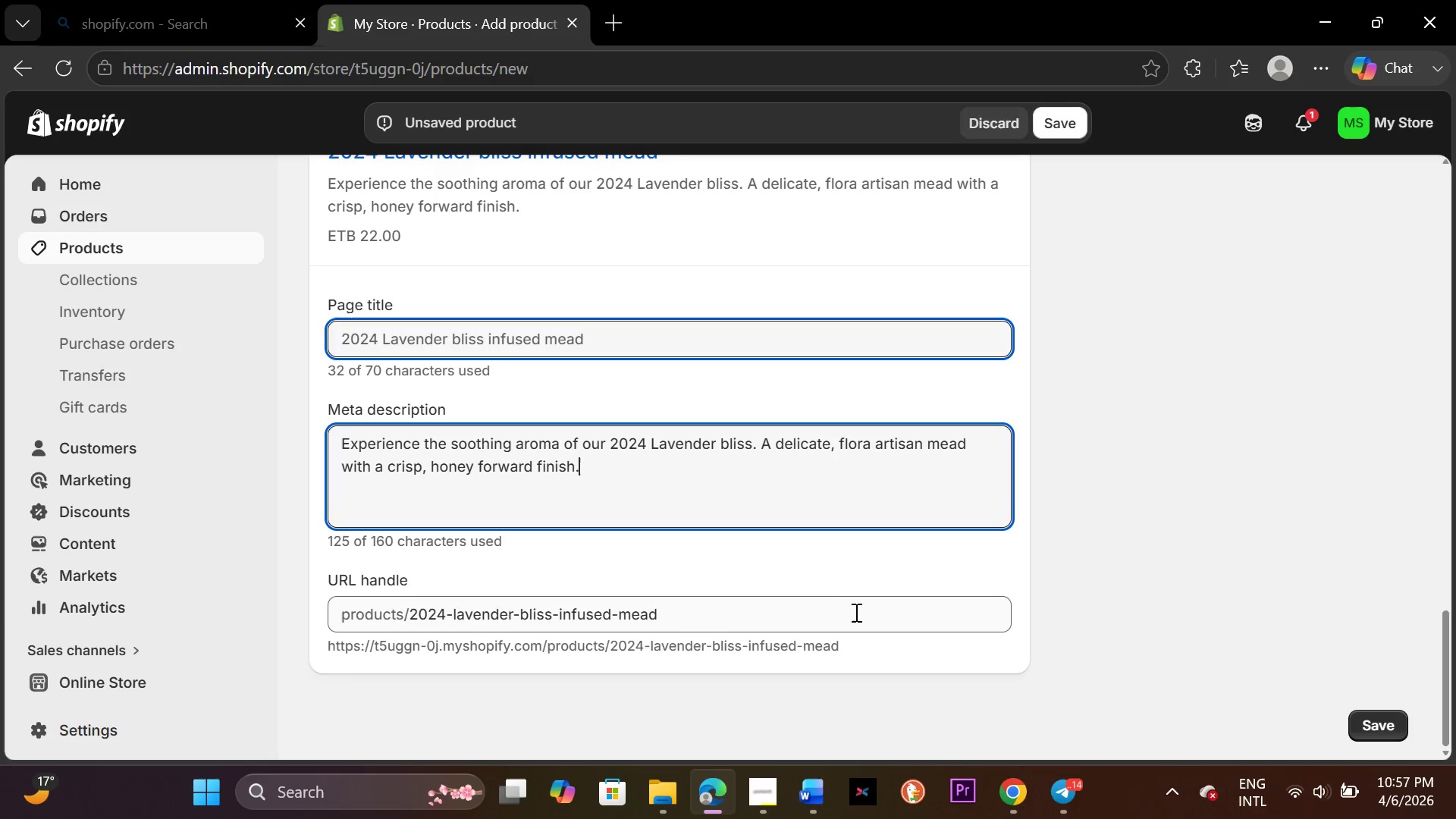 
scroll: coordinate [829, 600], scroll_direction: up, amount: 3.0
 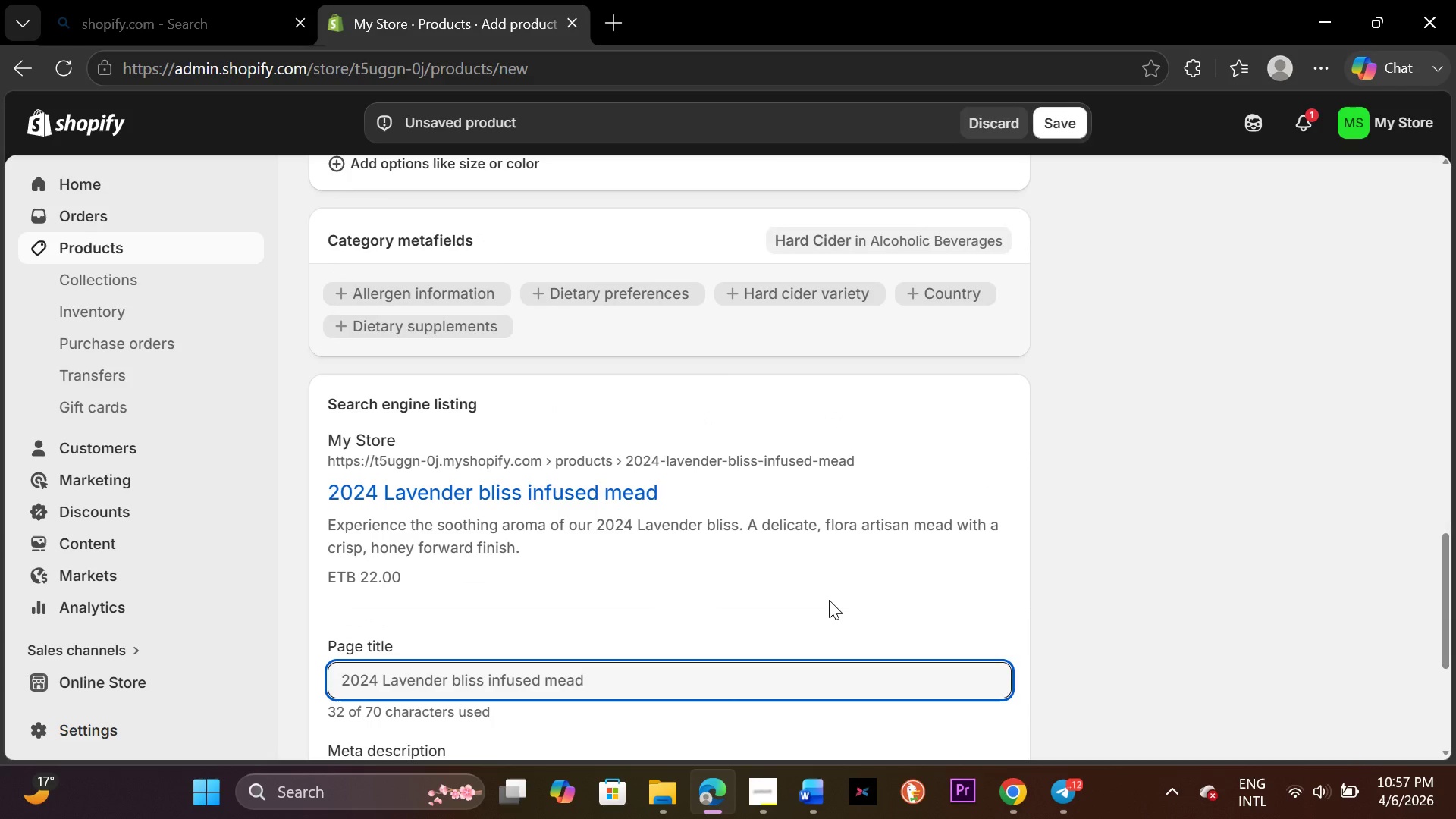 
wait(5.08)
 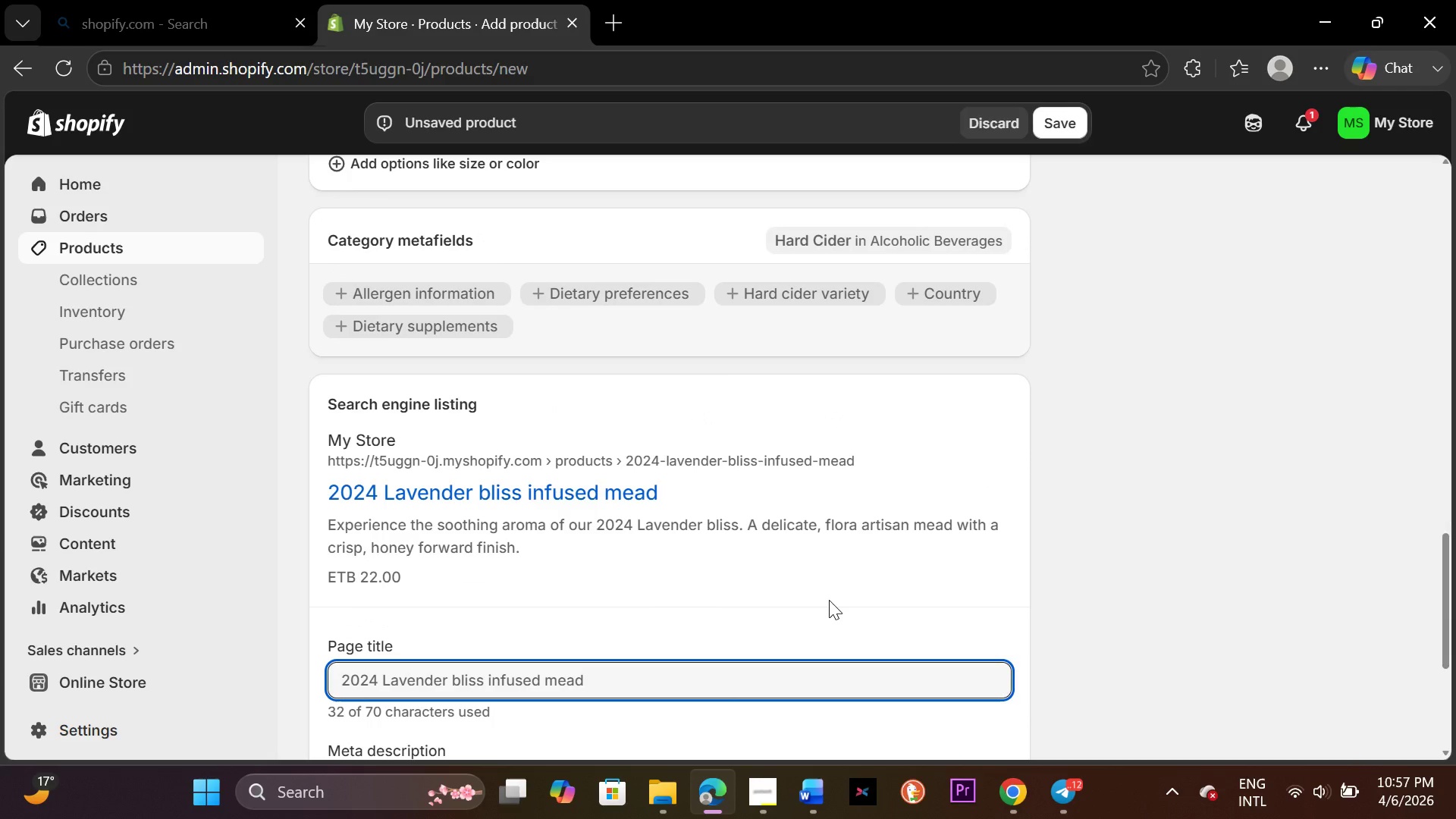 
scroll: coordinate [829, 600], scroll_direction: up, amount: 4.0
 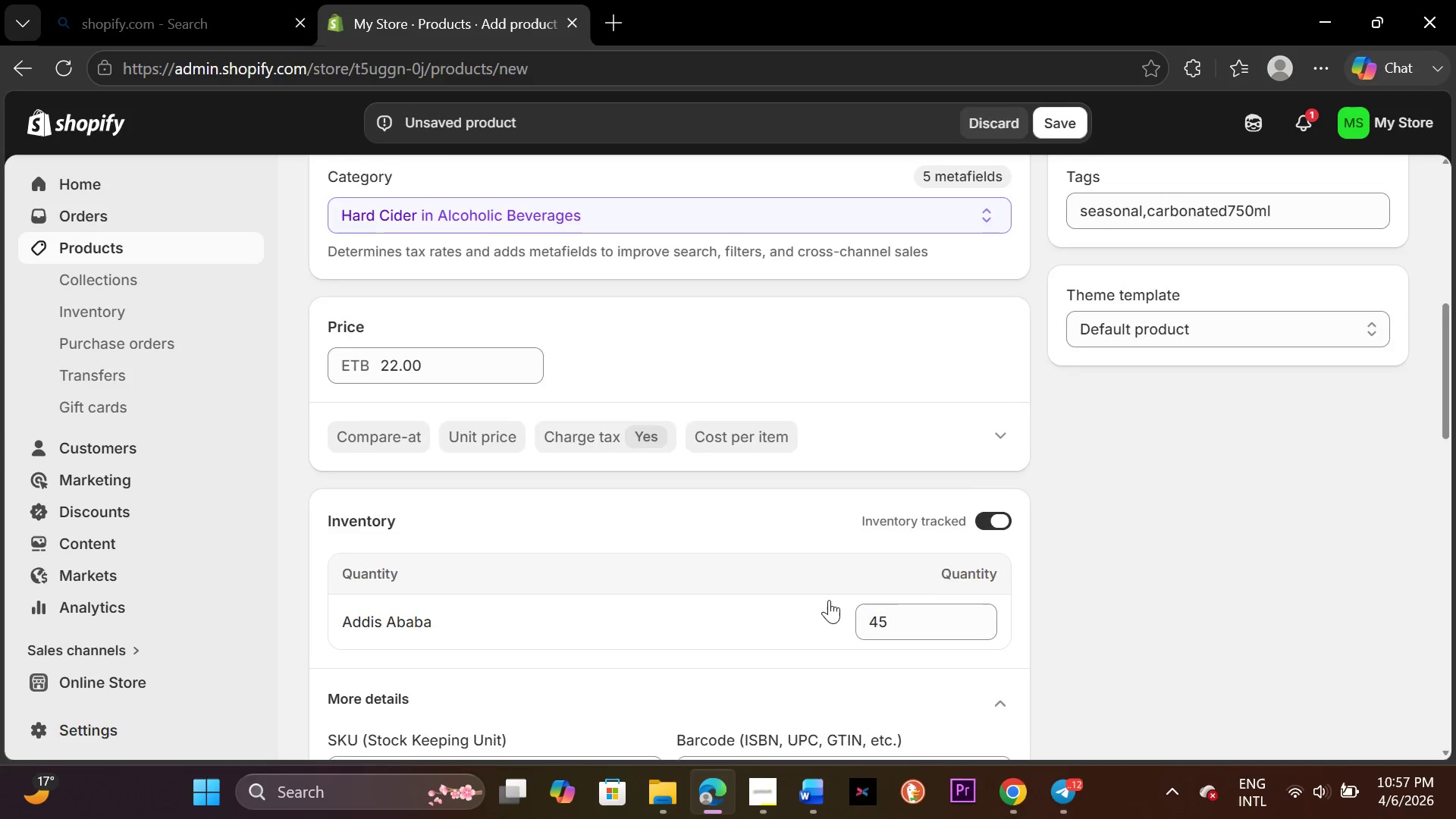 
scroll: coordinate [829, 600], scroll_direction: down, amount: 22.0
 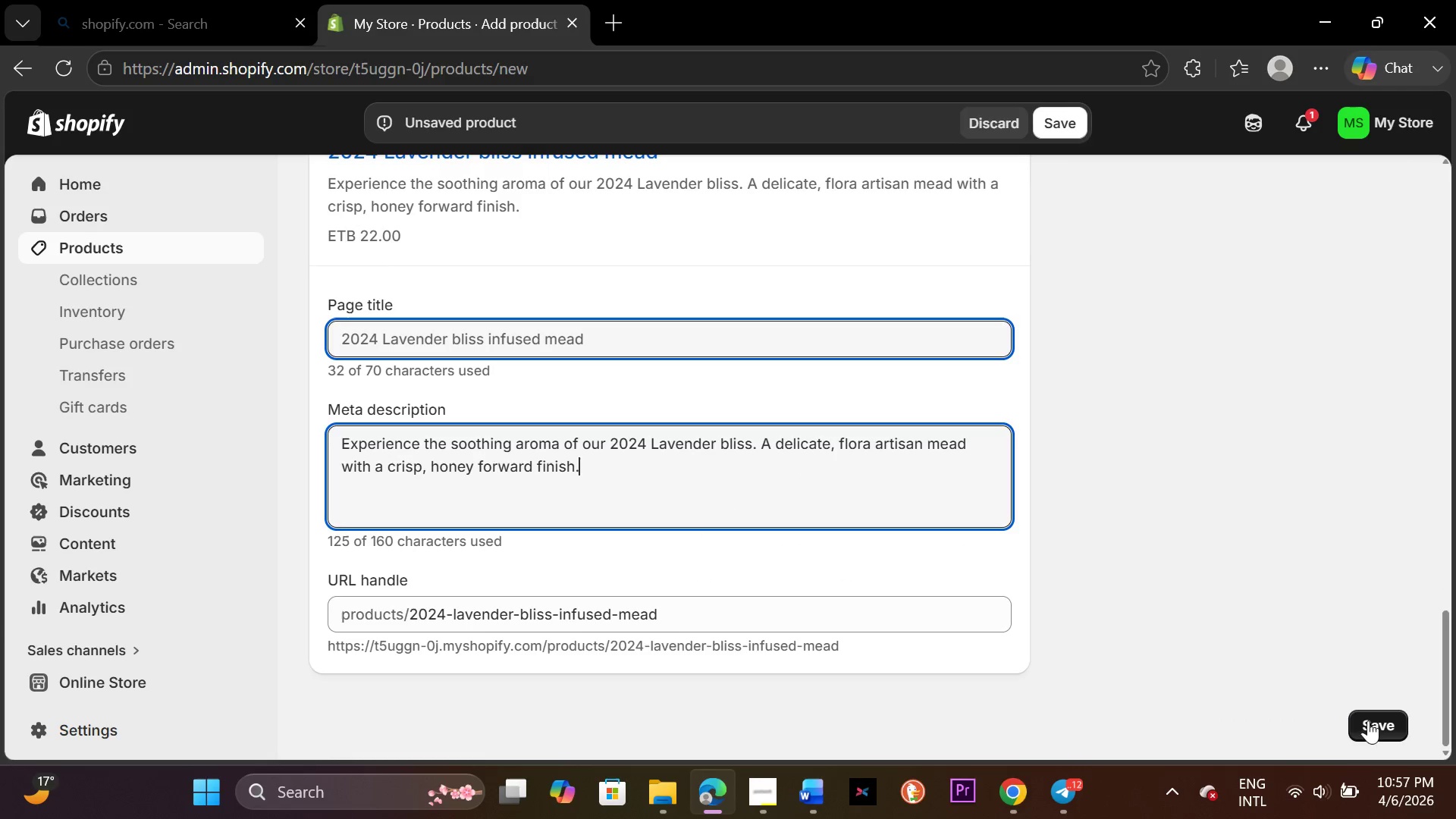 
left_click([1373, 723])
 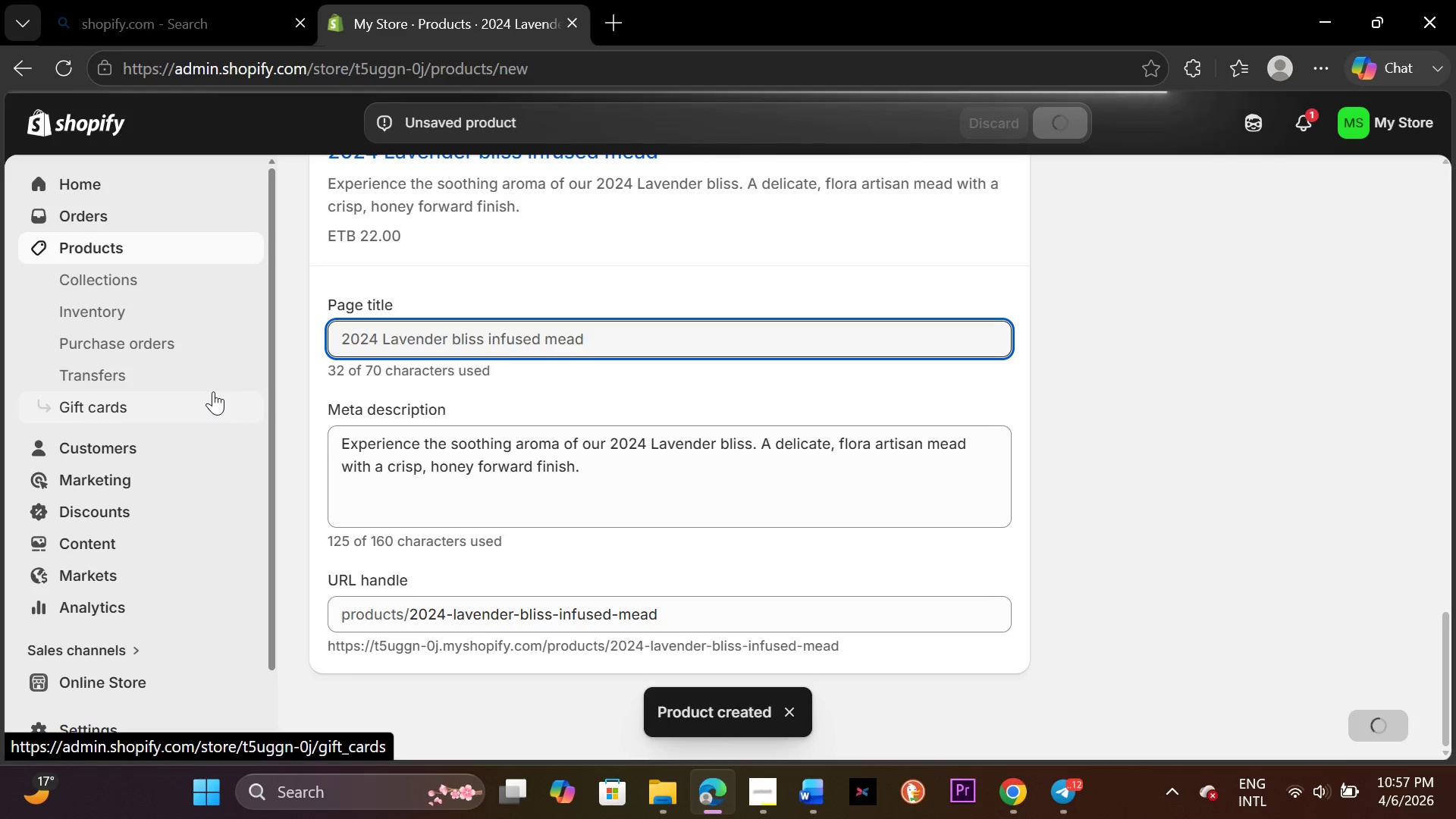 
wait(13.64)
 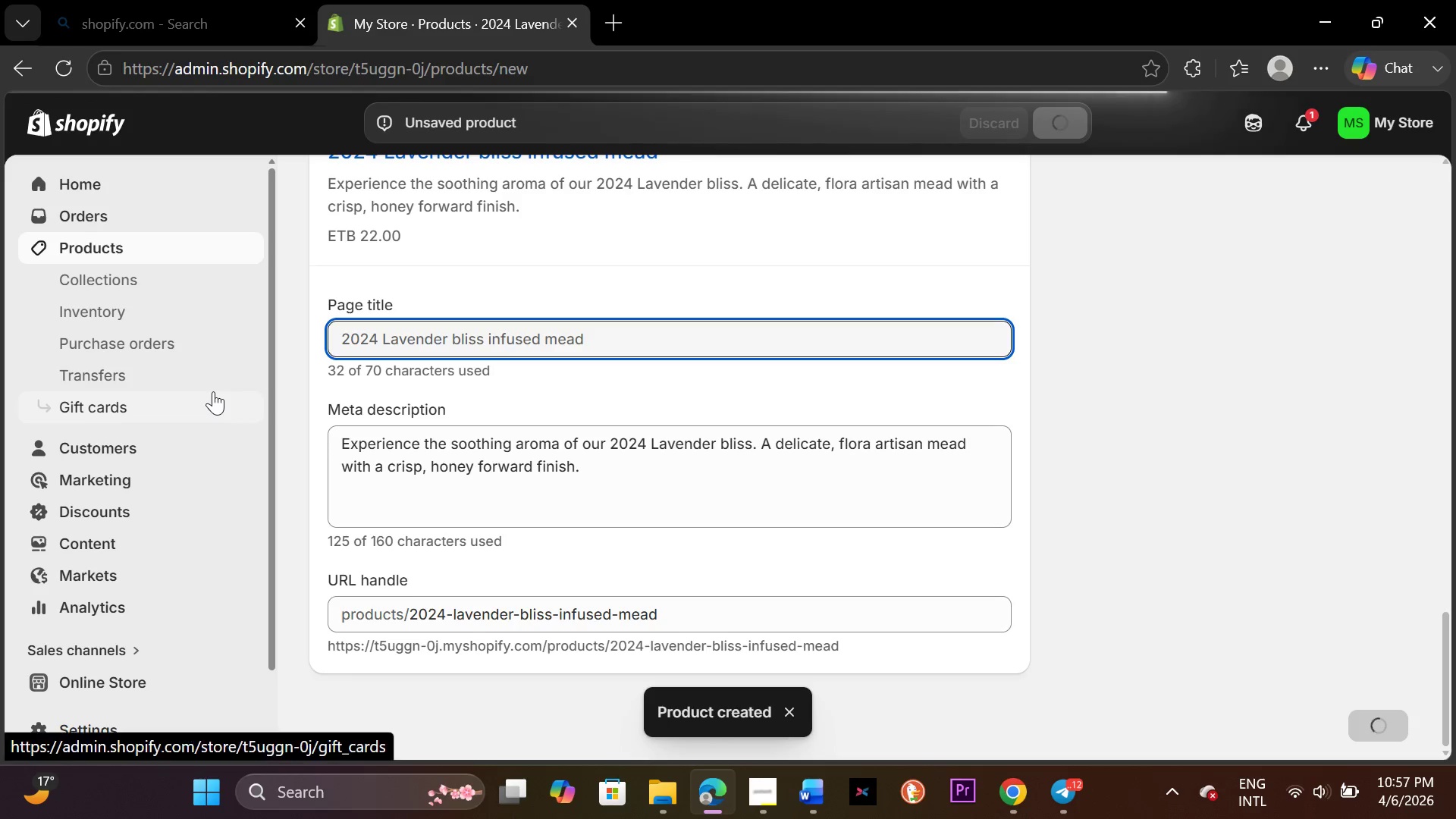 
left_click([198, 240])
 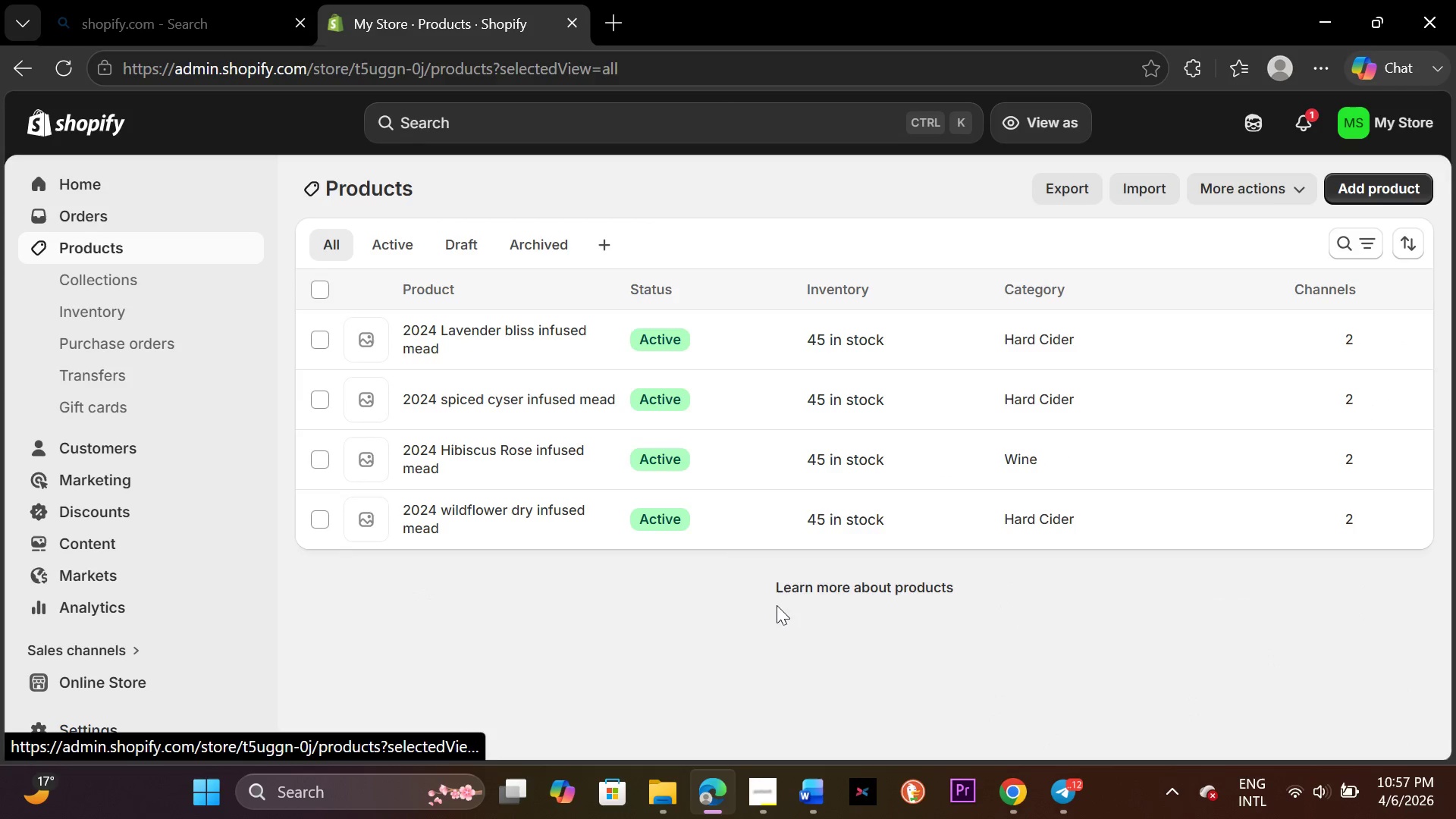 
left_click([772, 792])